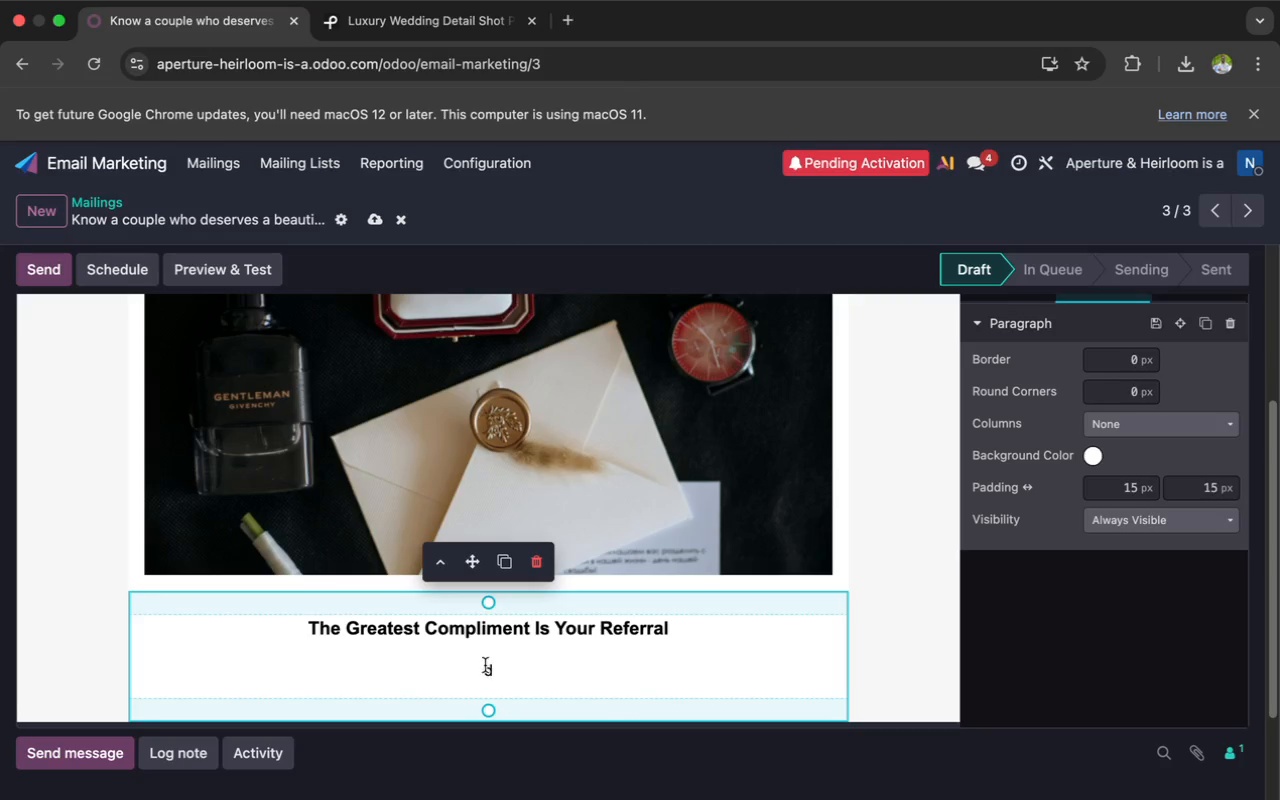 
double_click([485, 664])
 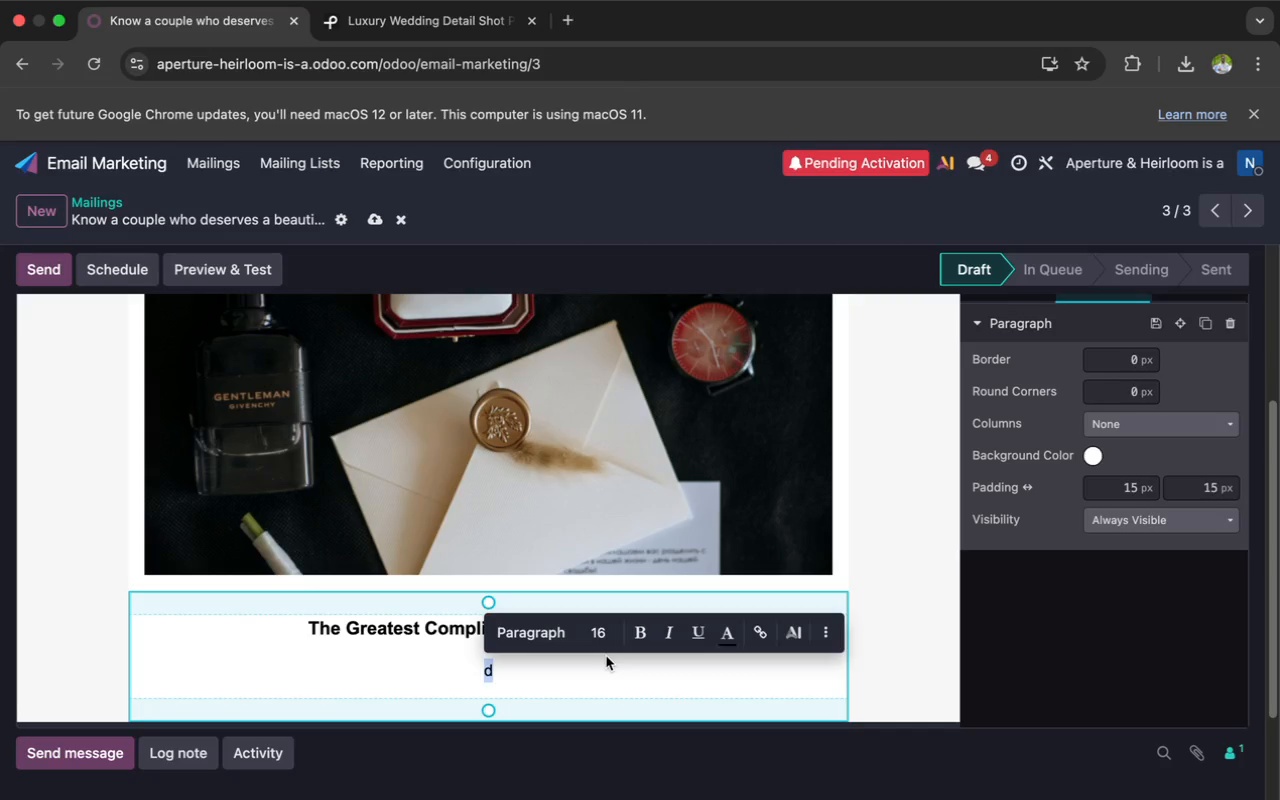 
wait(30.8)
 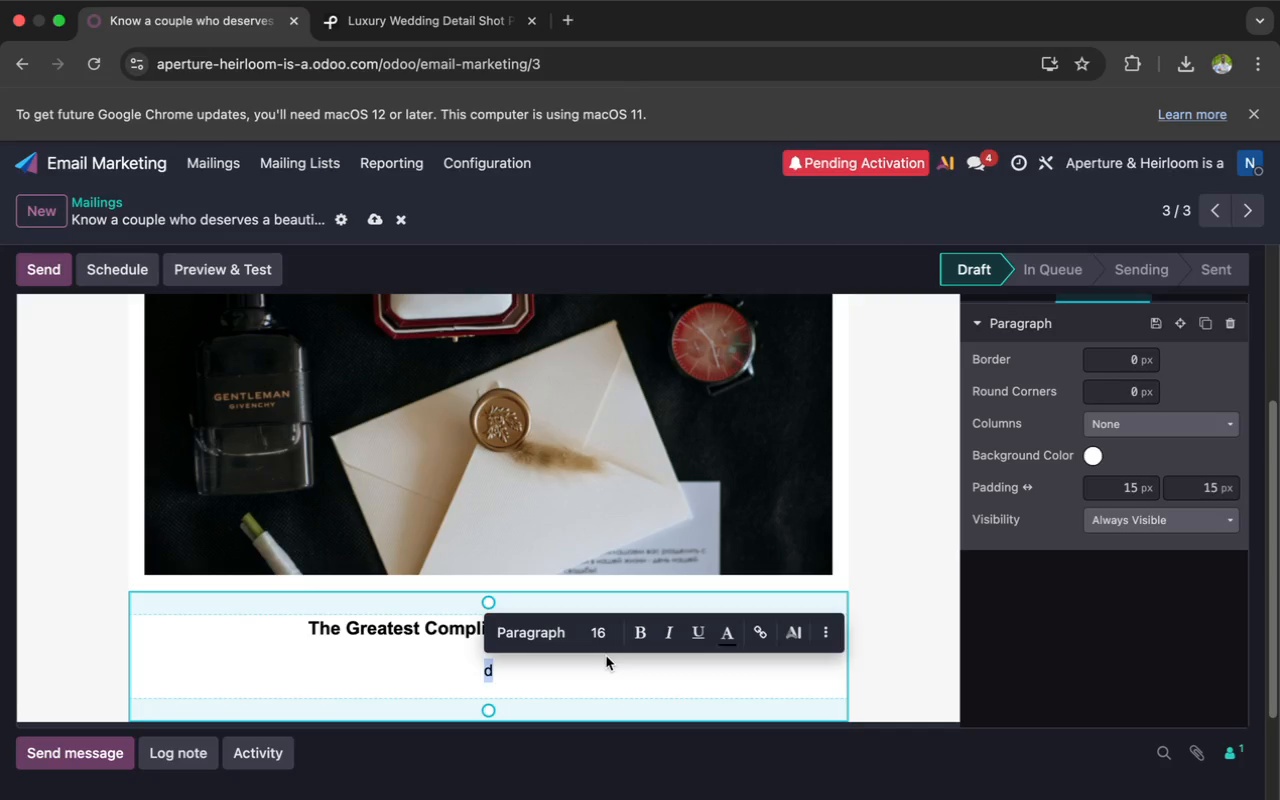 
left_click([825, 635])
 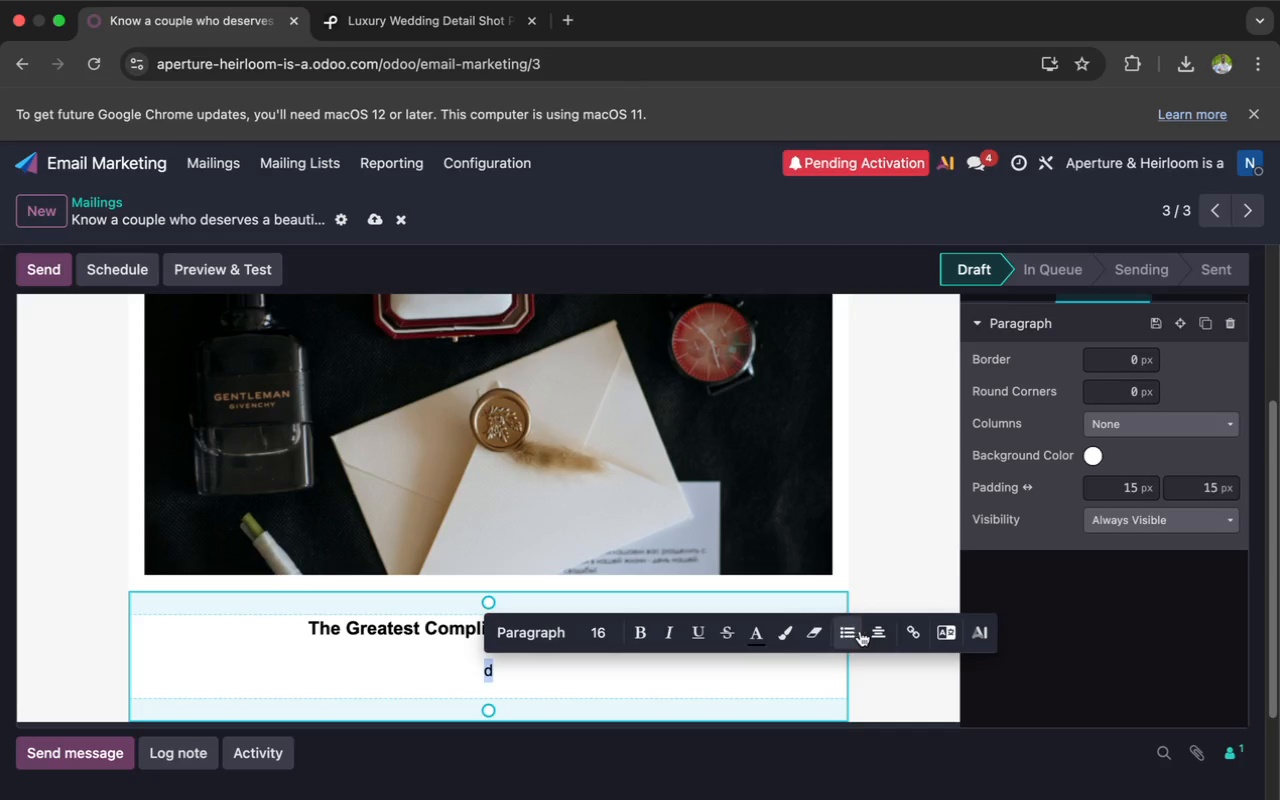 
left_click([875, 631])
 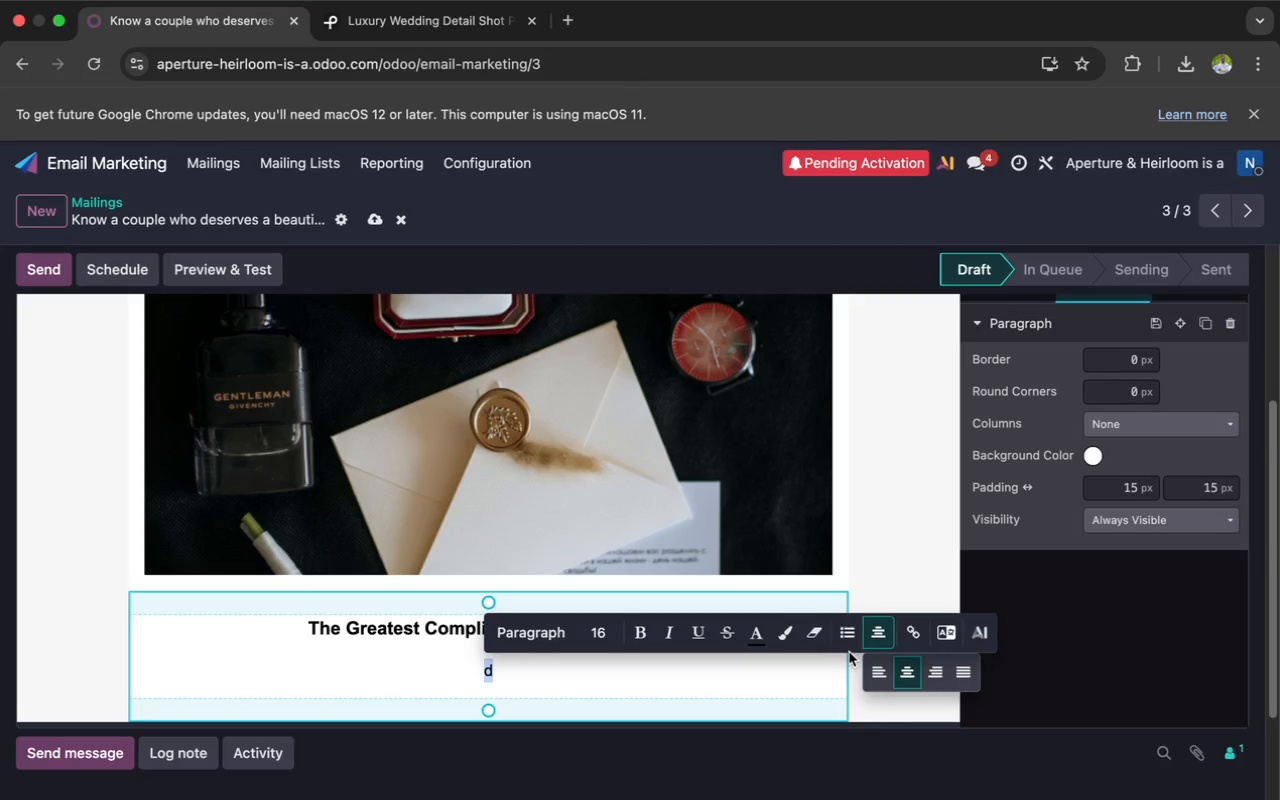 
left_click([877, 668])
 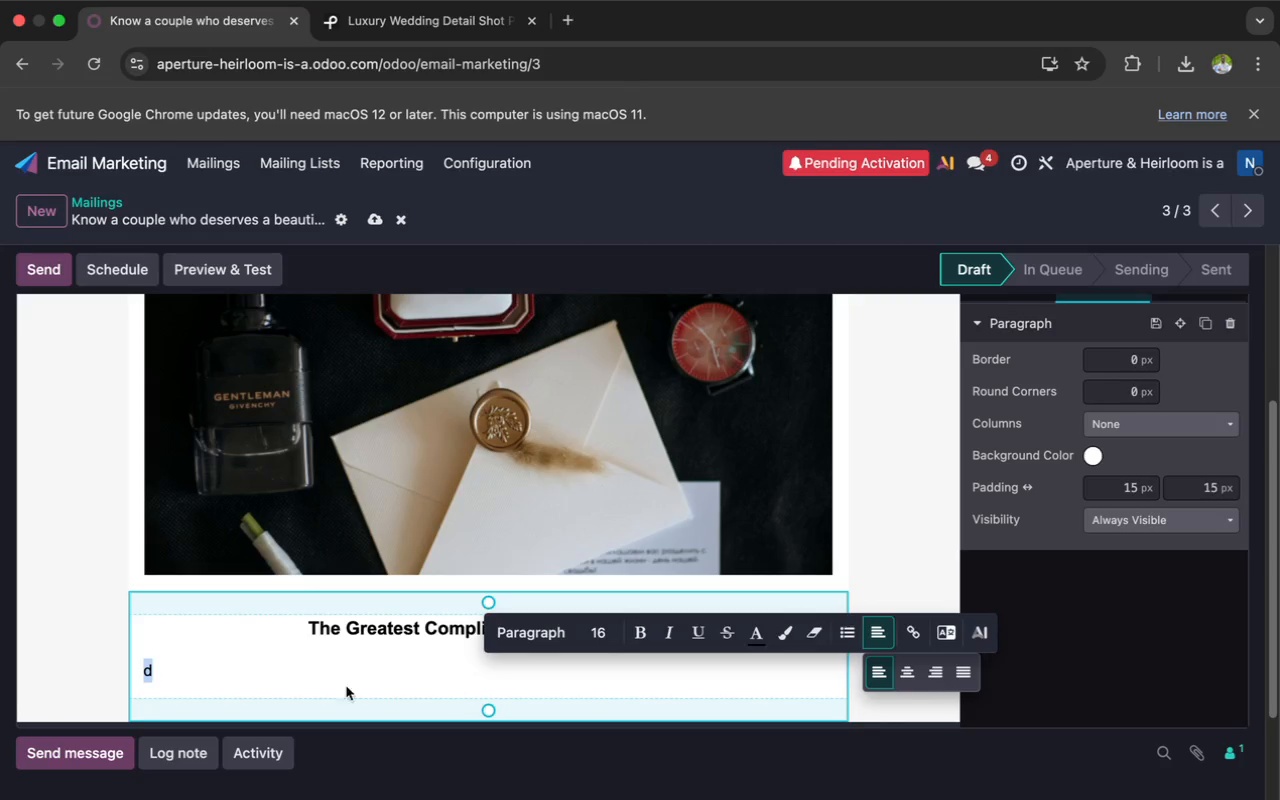 
left_click([245, 669])
 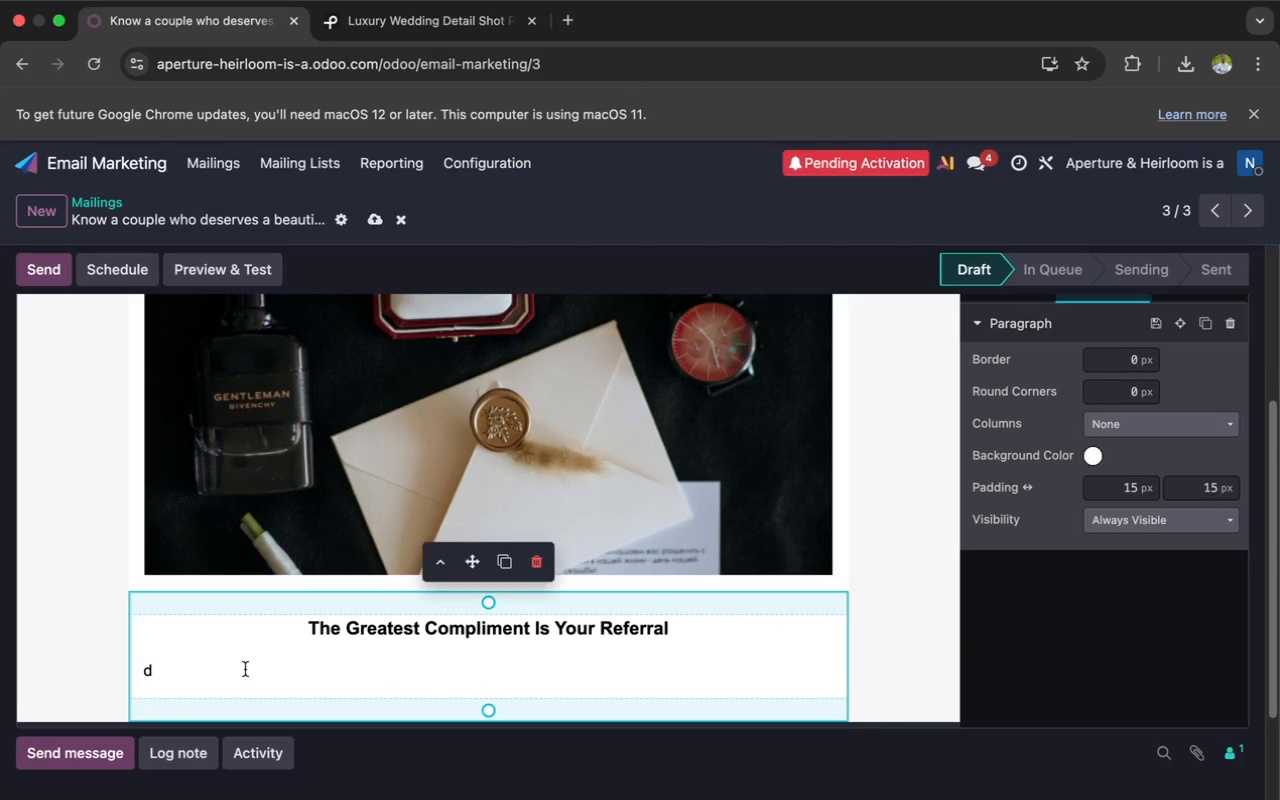 
key(Backspace)
 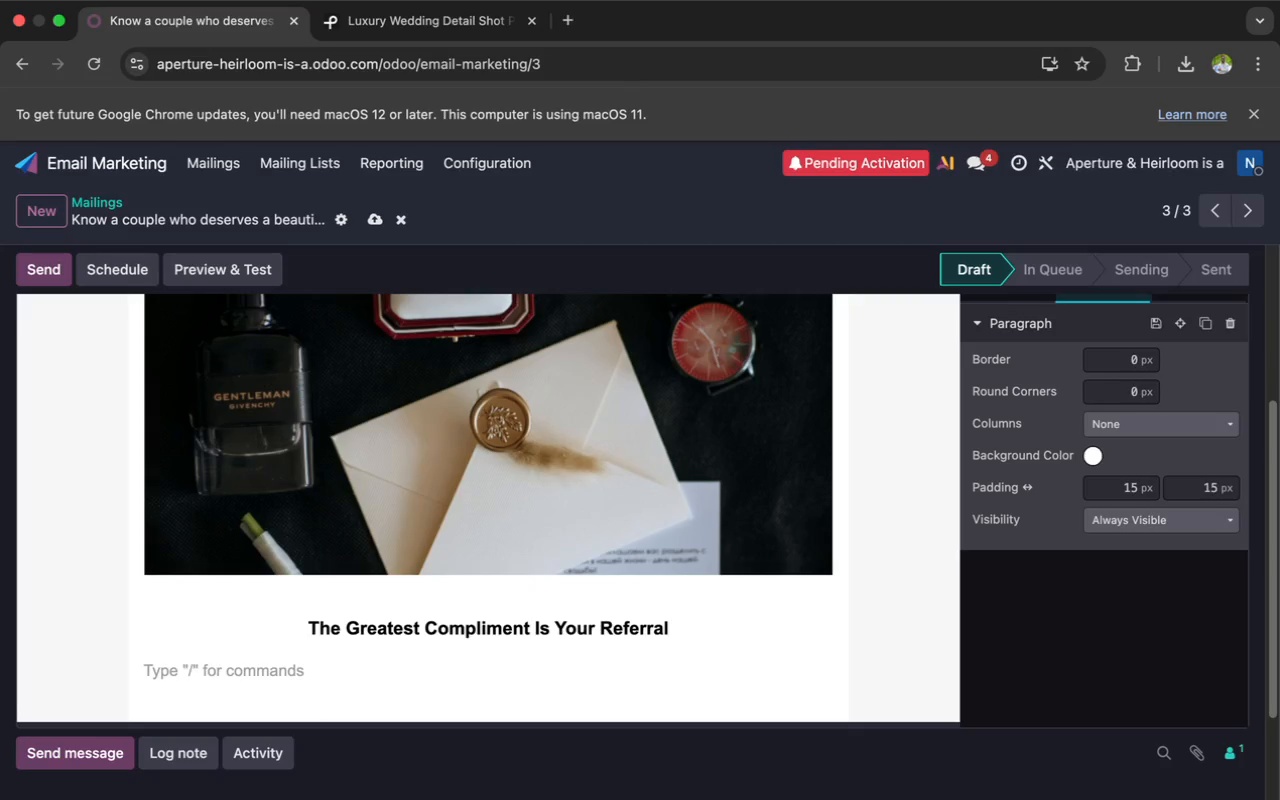 
wait(9.29)
 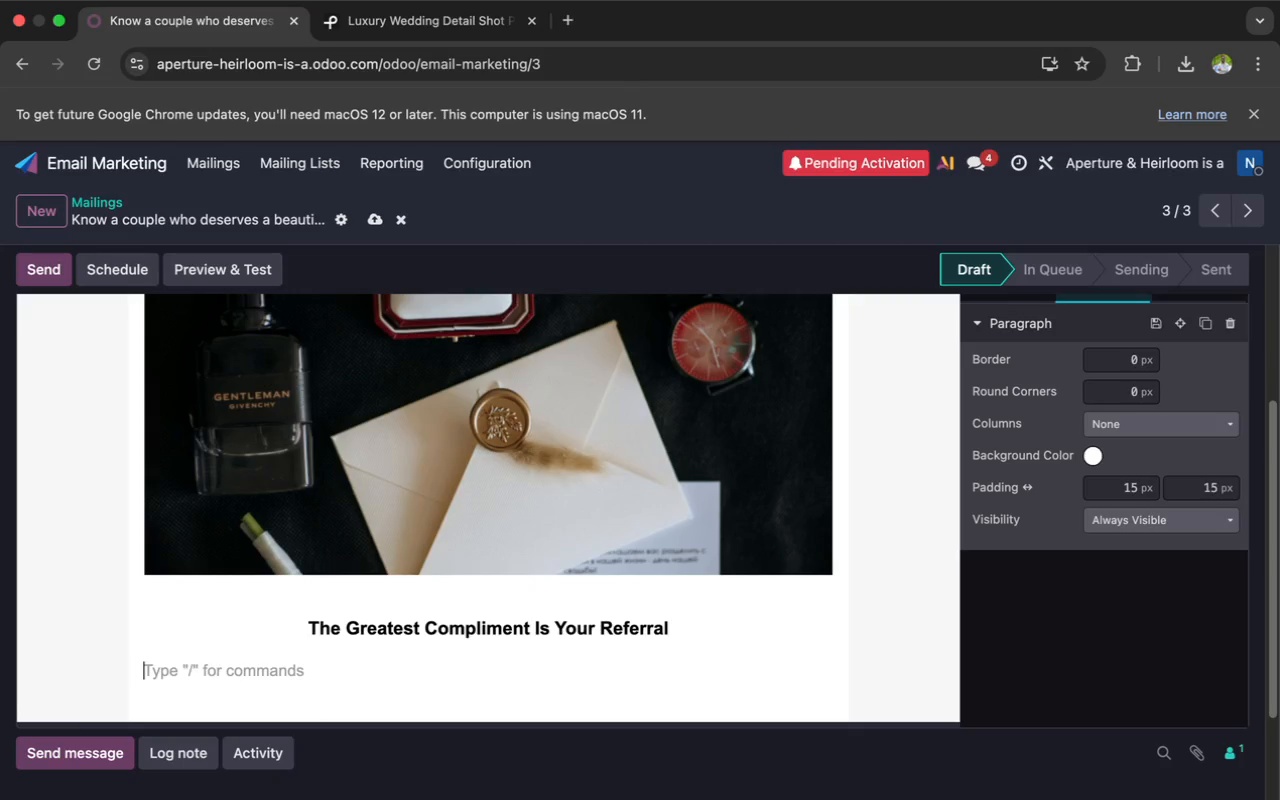 
type(Hi {)
key(Backspace)
type(`{{ object.name }}`,)
 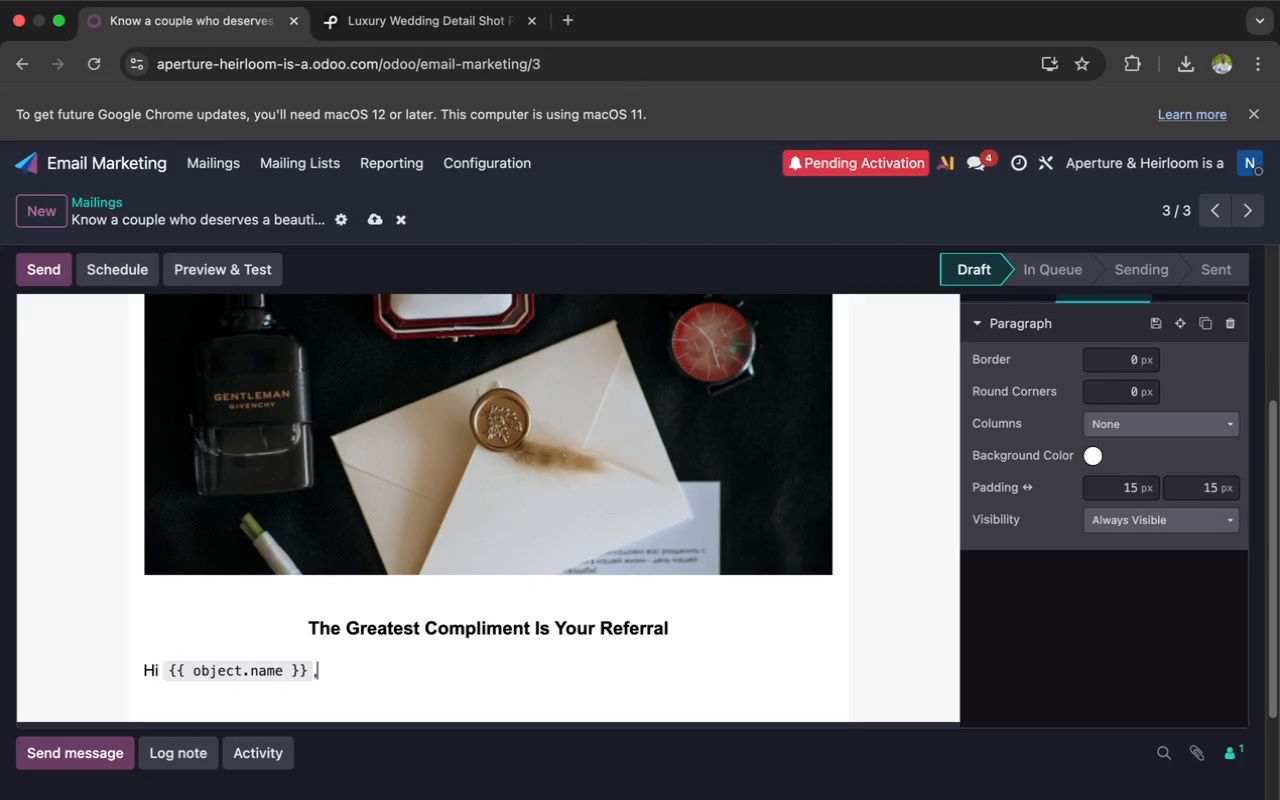 
key(Enter)
 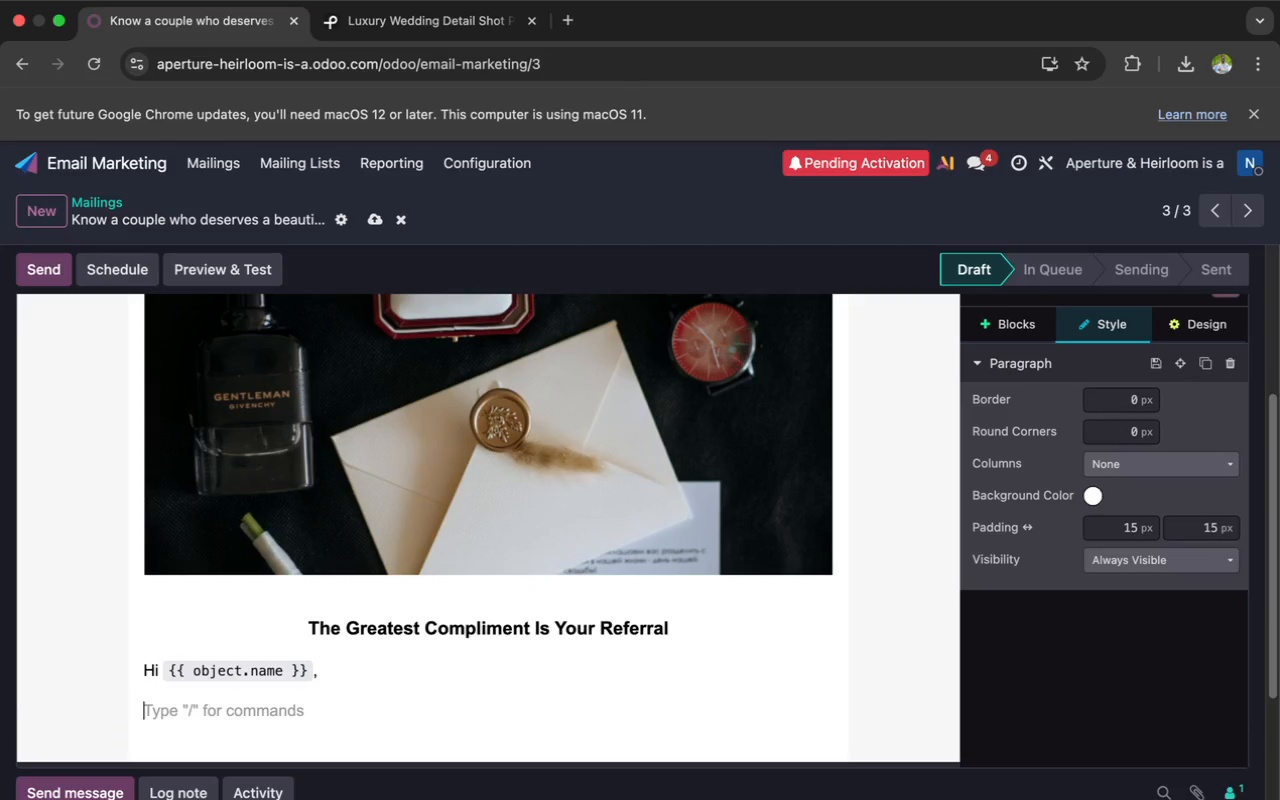 
type(One)
 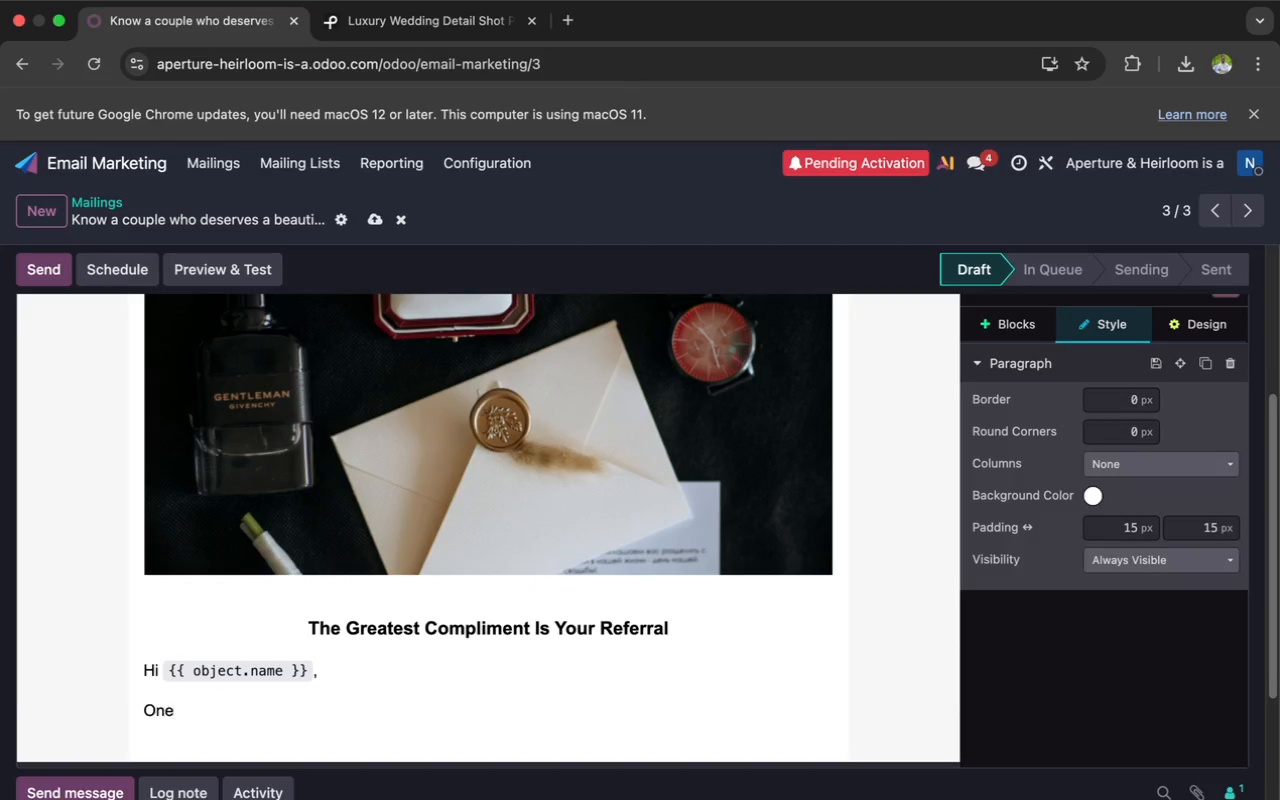 
wait(10.59)
 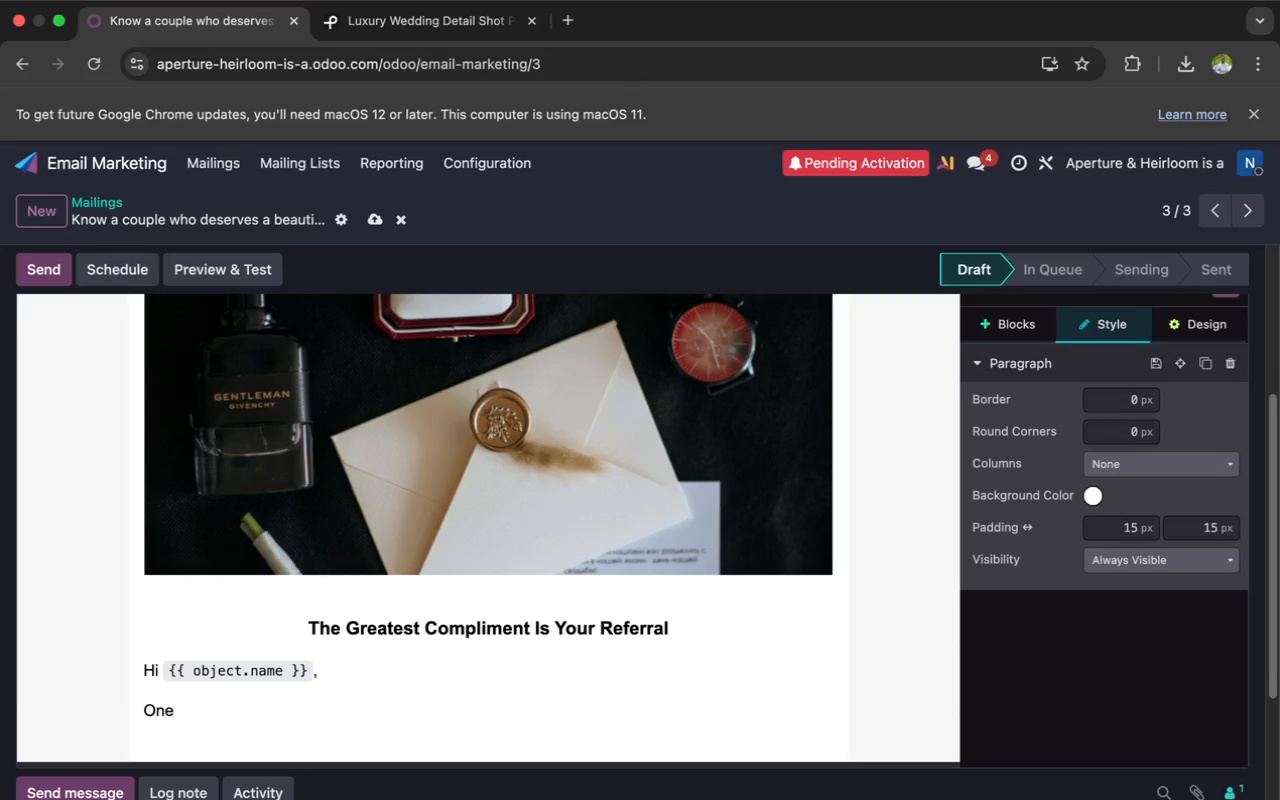 
type( of the biggest honors for our studio is beg)
key(Backspace)
type(ing recommen)
 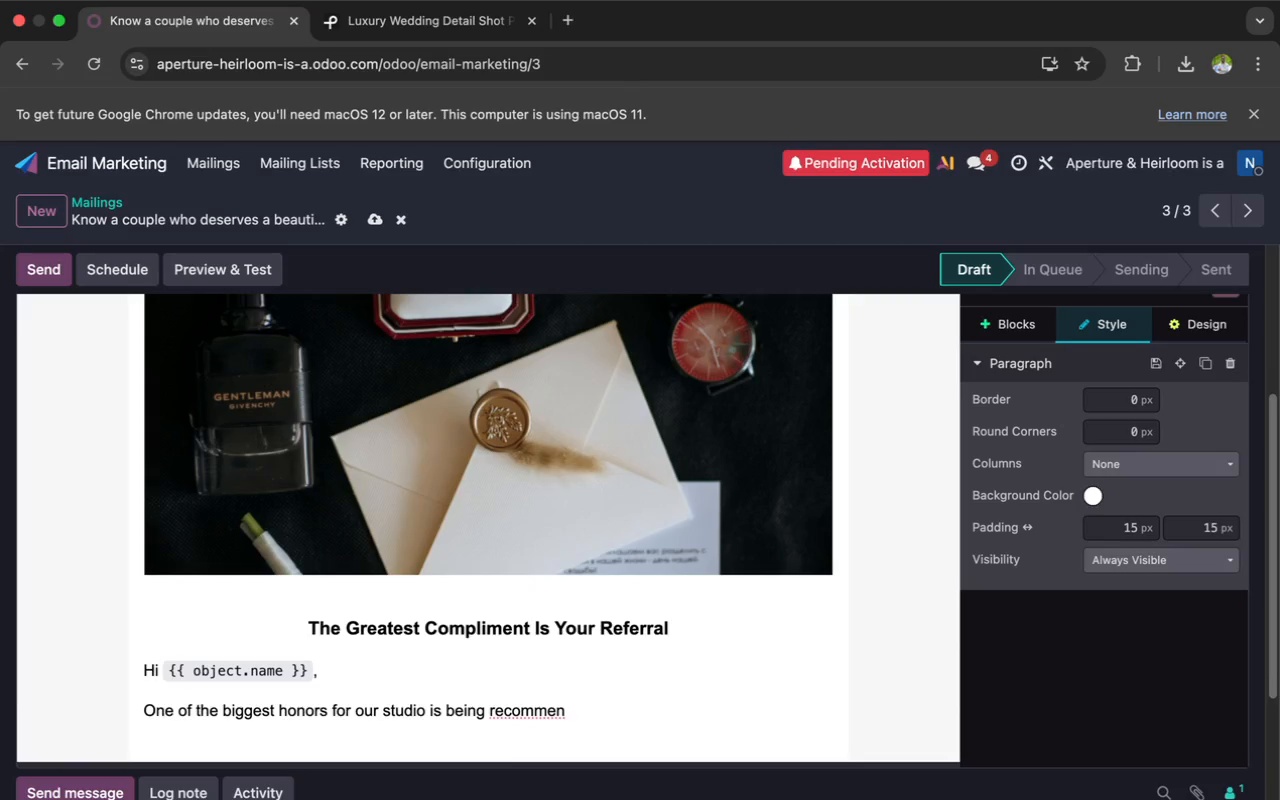 
wait(6.65)
 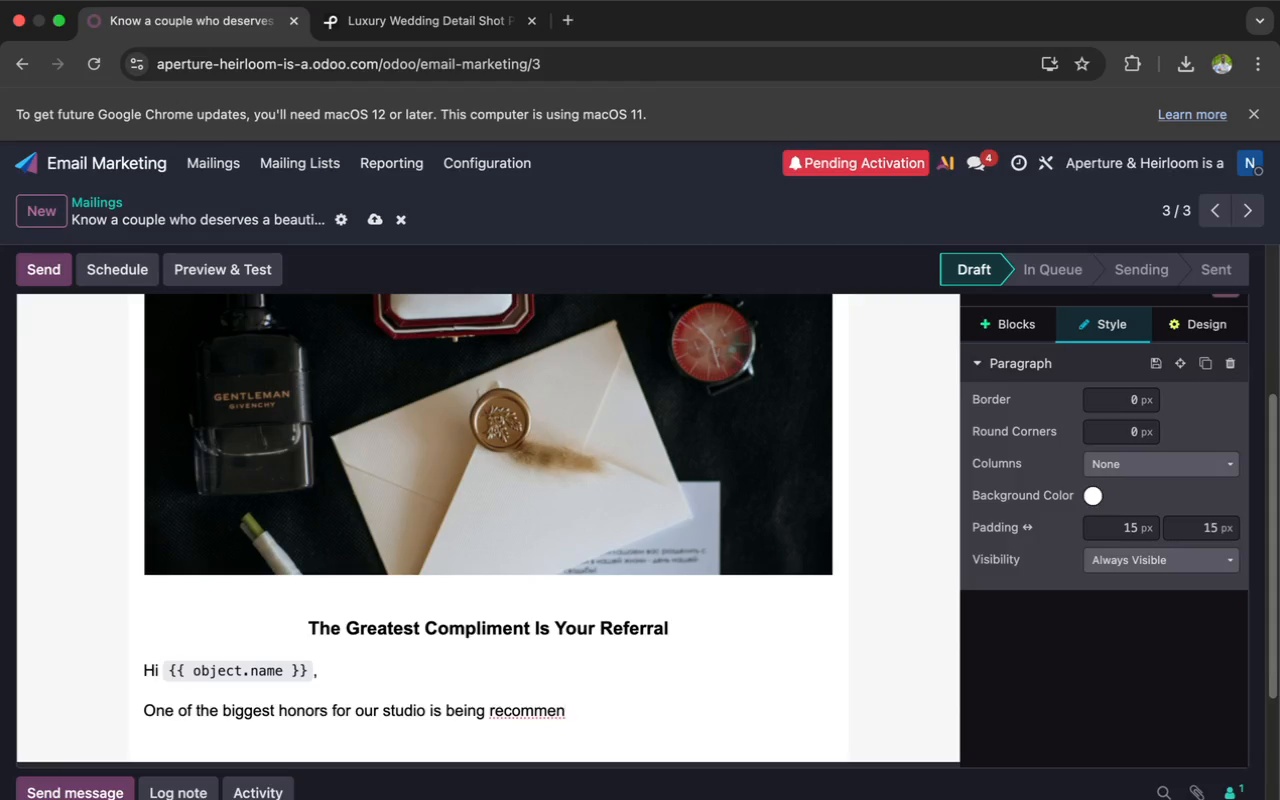 
type(ded to friend)
 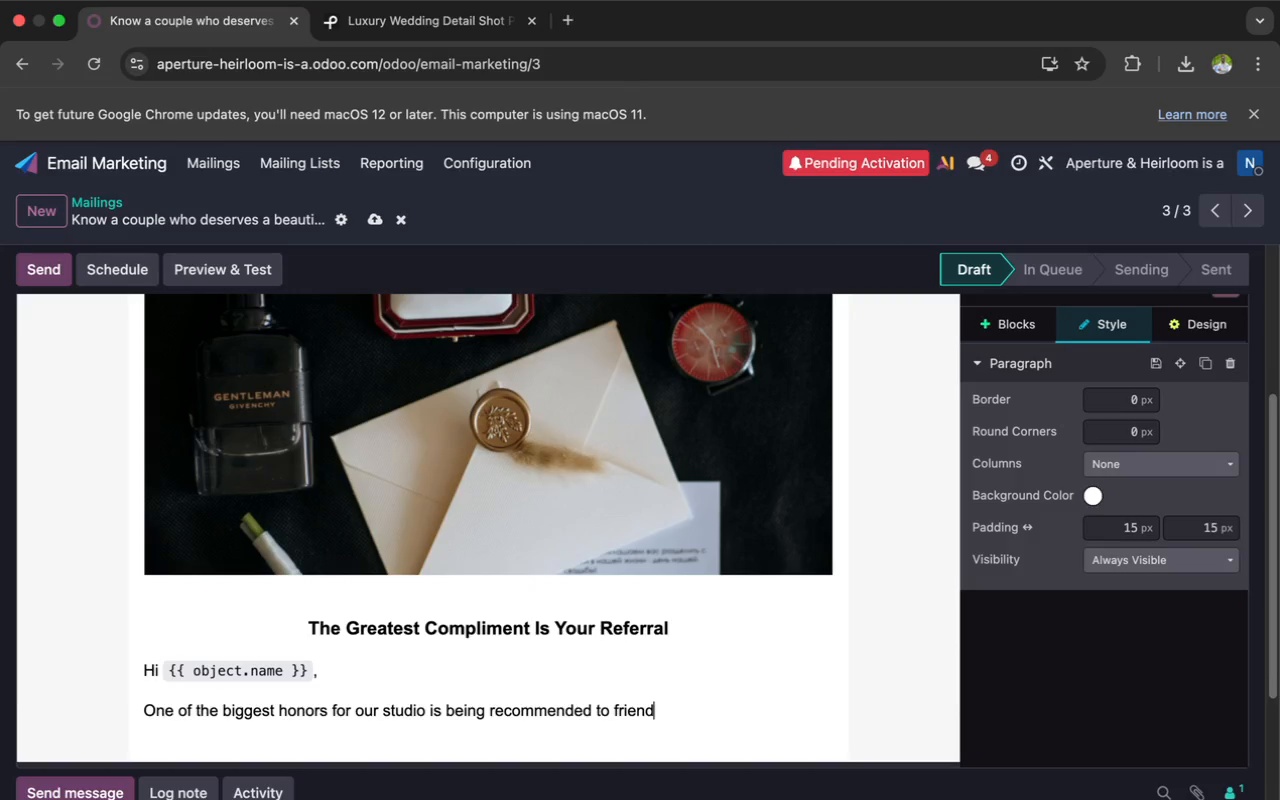 
wait(7.12)
 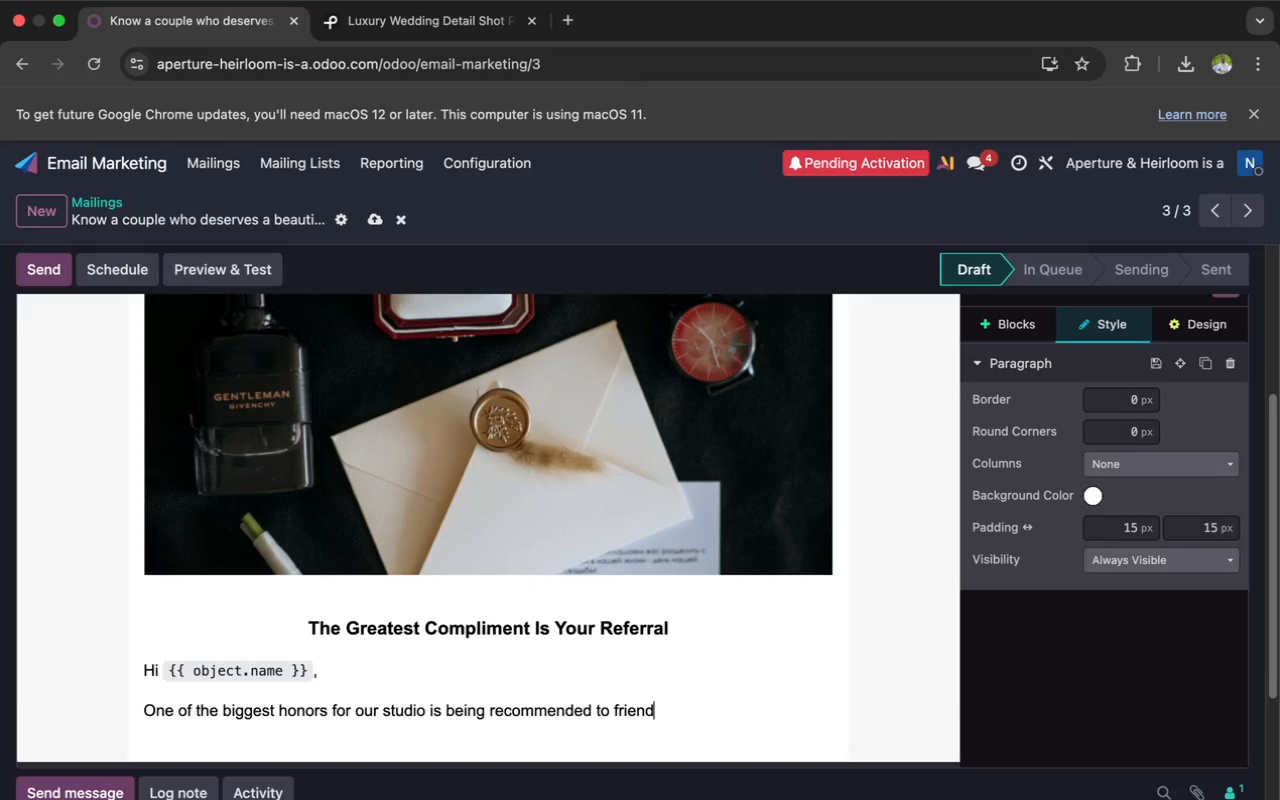 
type( and family by the couples)
 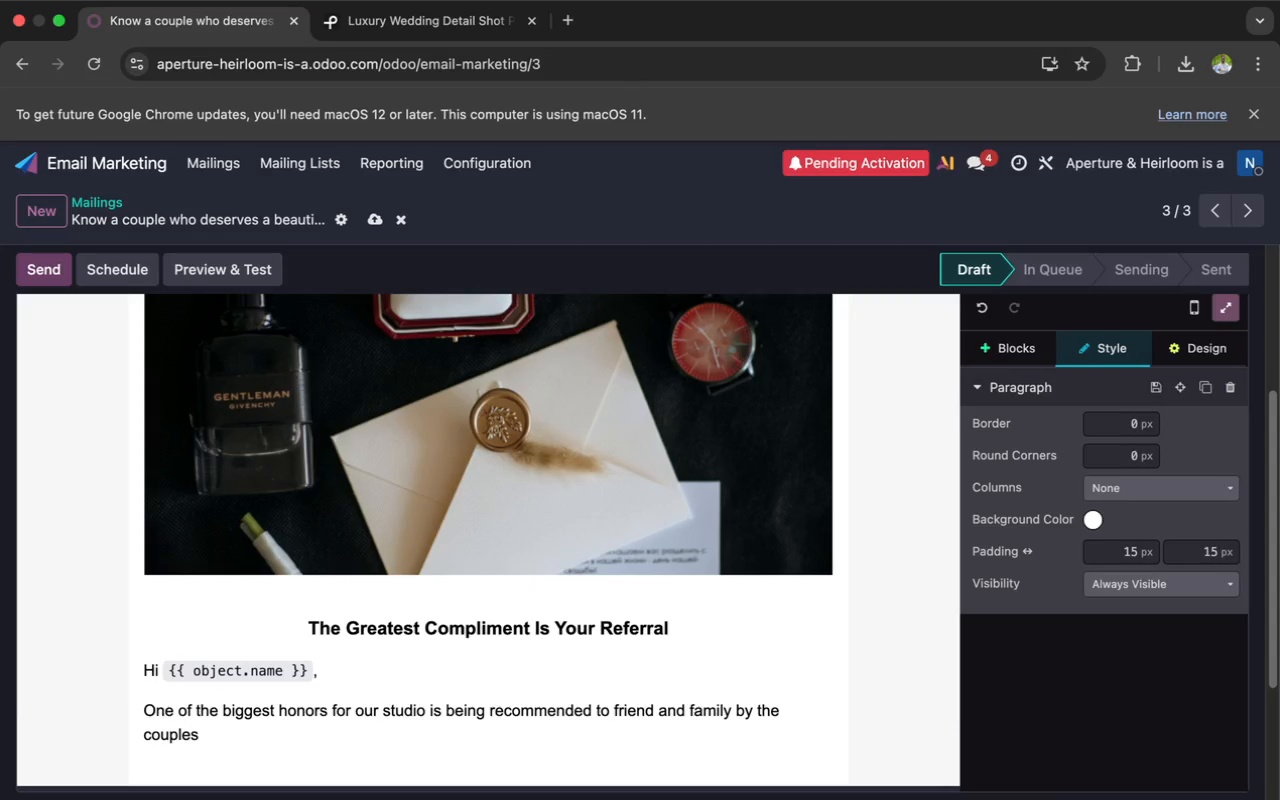 
type( we've)
 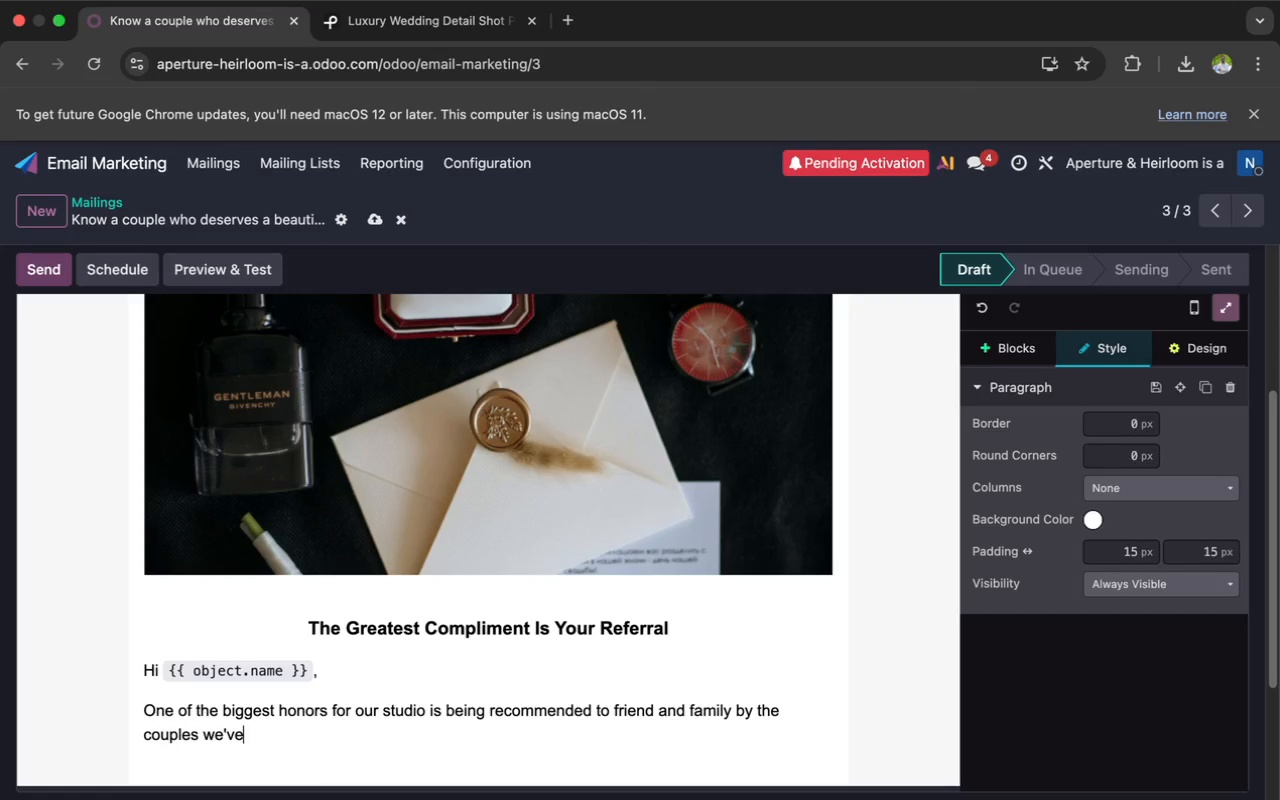 
key(Space)
 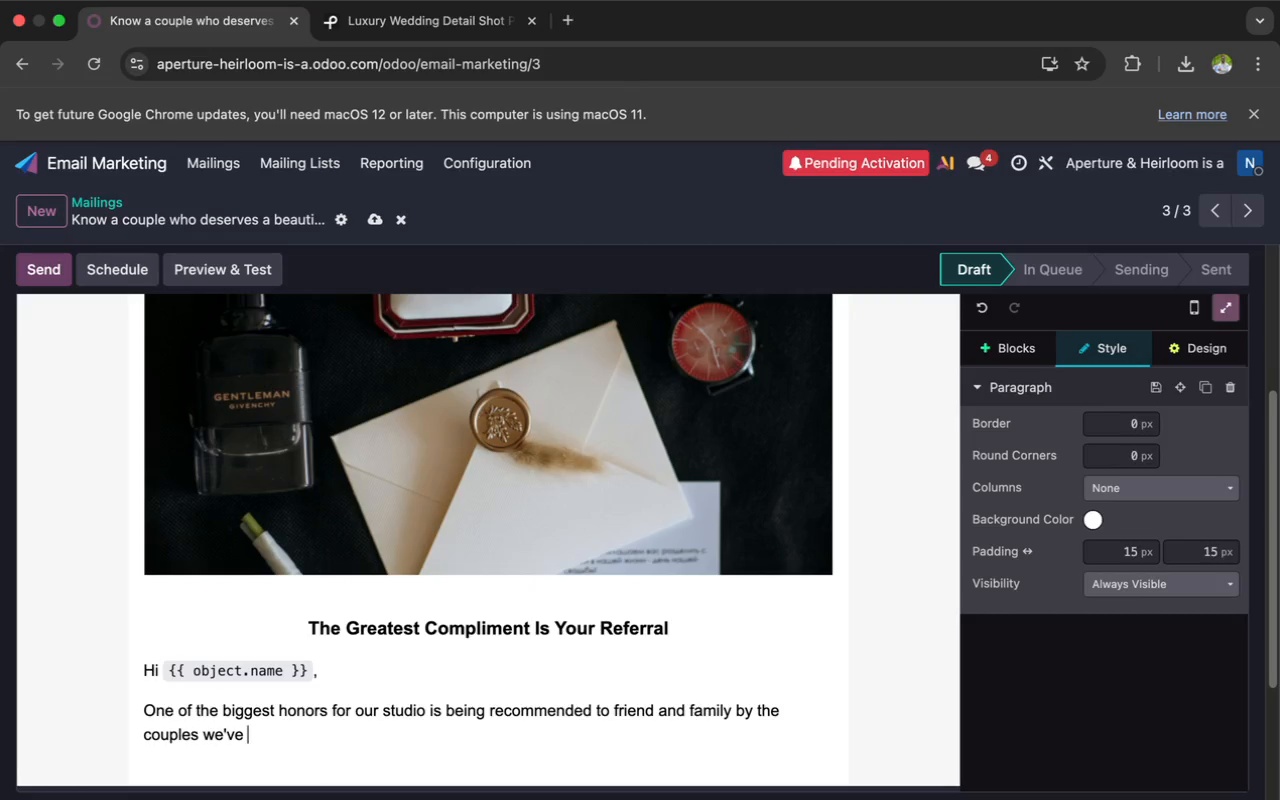 
wait(22.05)
 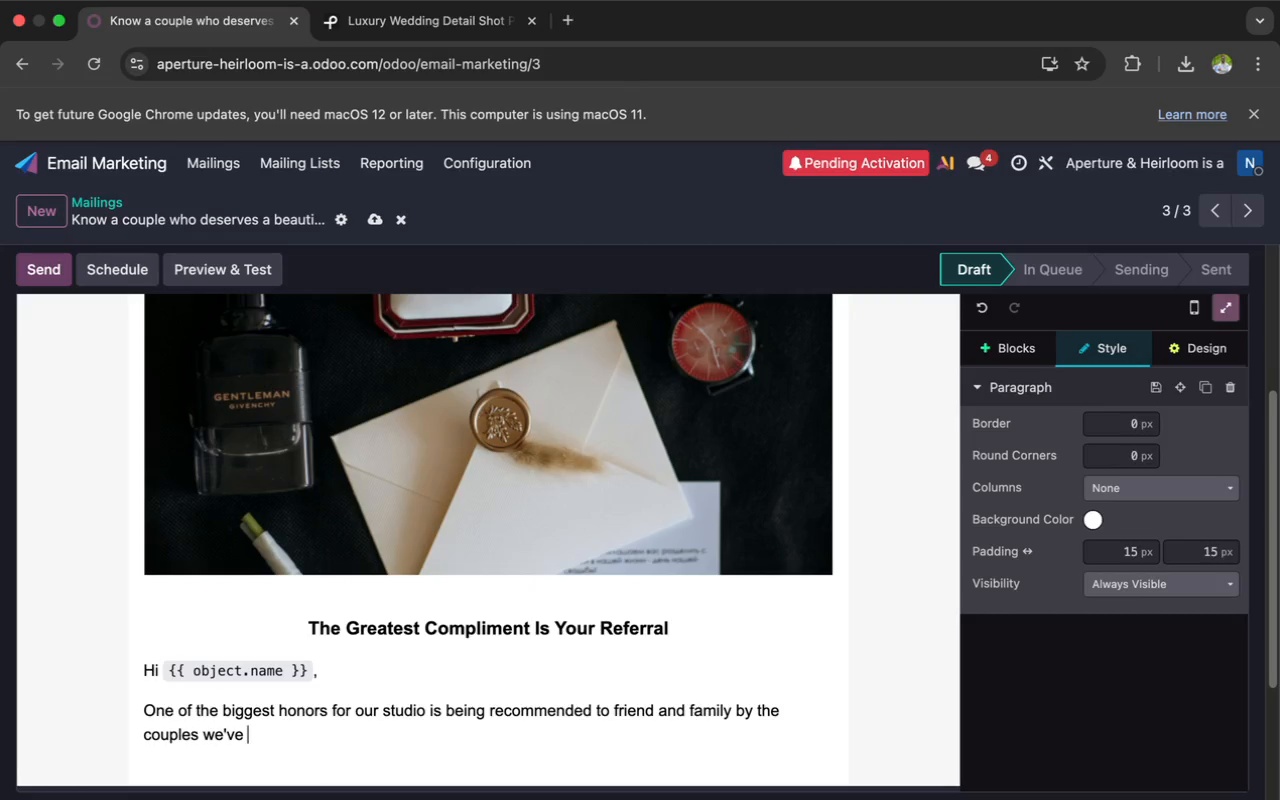 
key(A)
 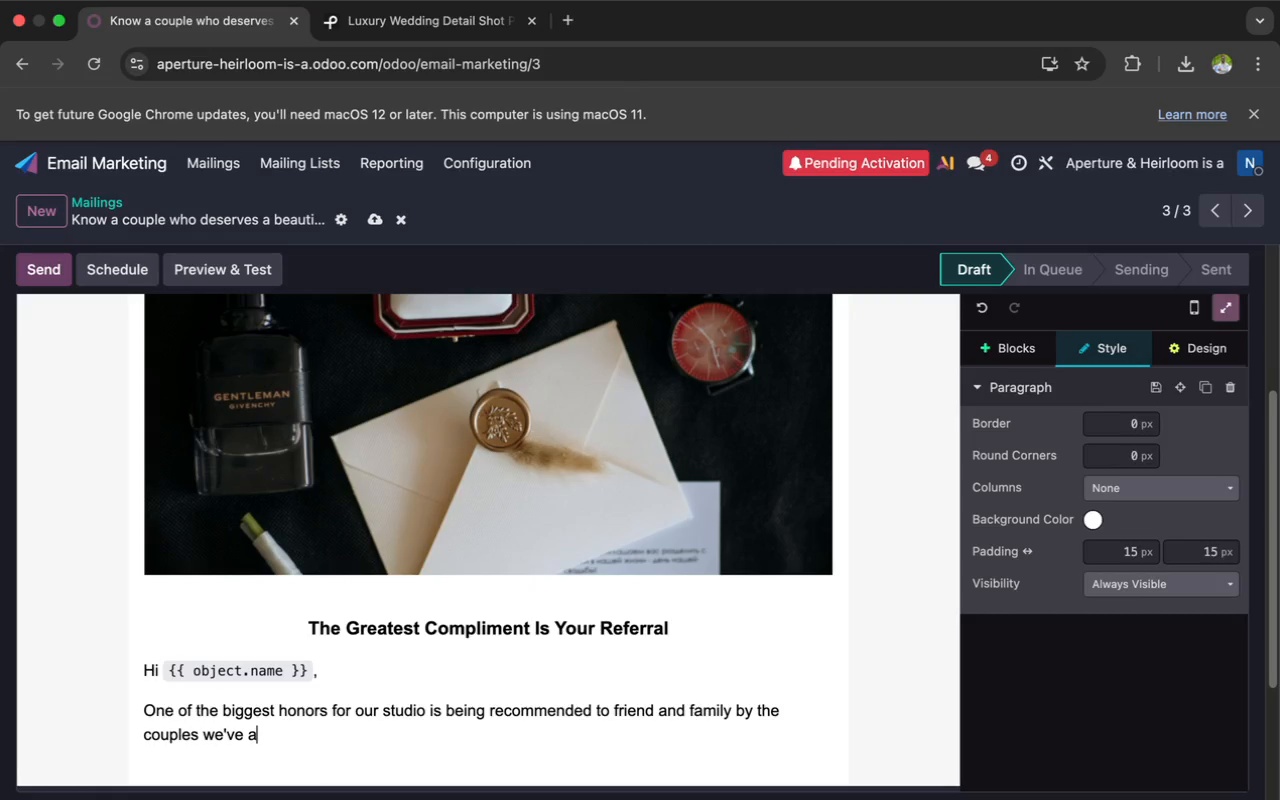 
type(lready photographed.)
 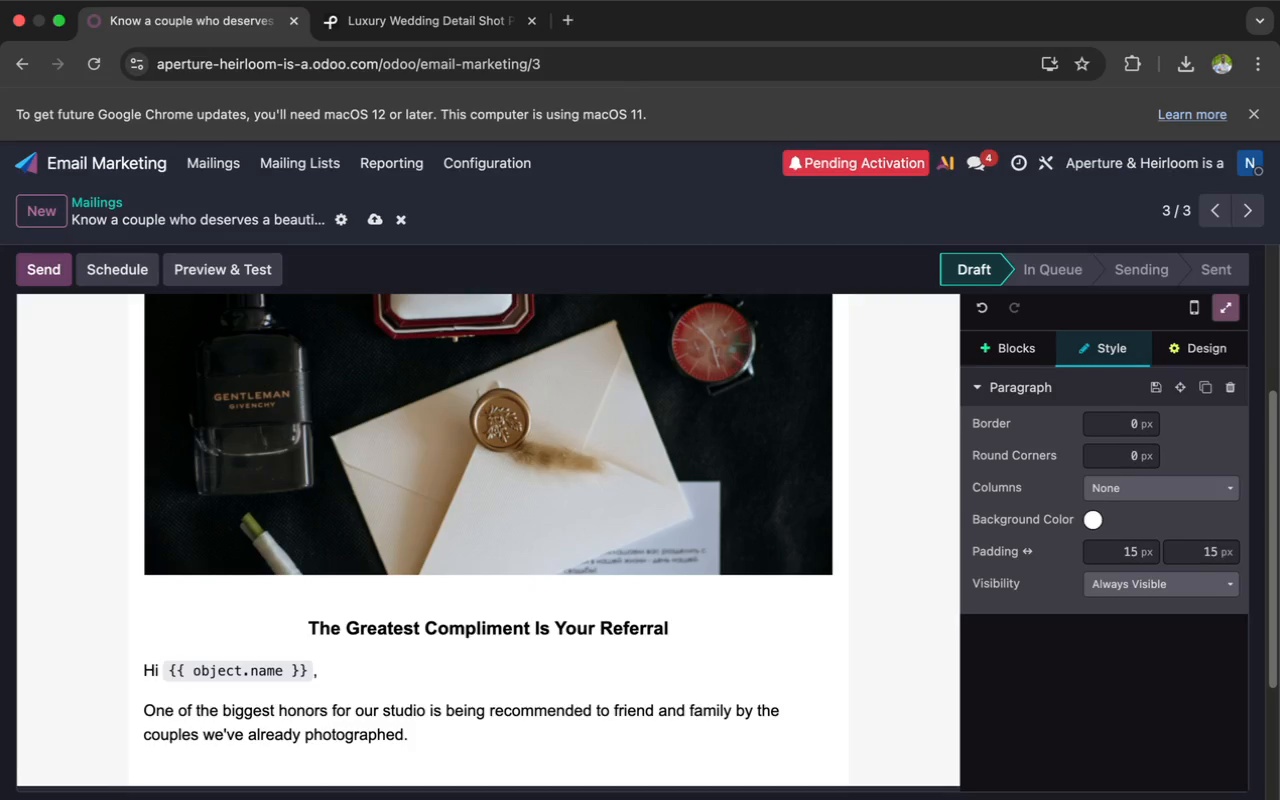 
key(Enter)
 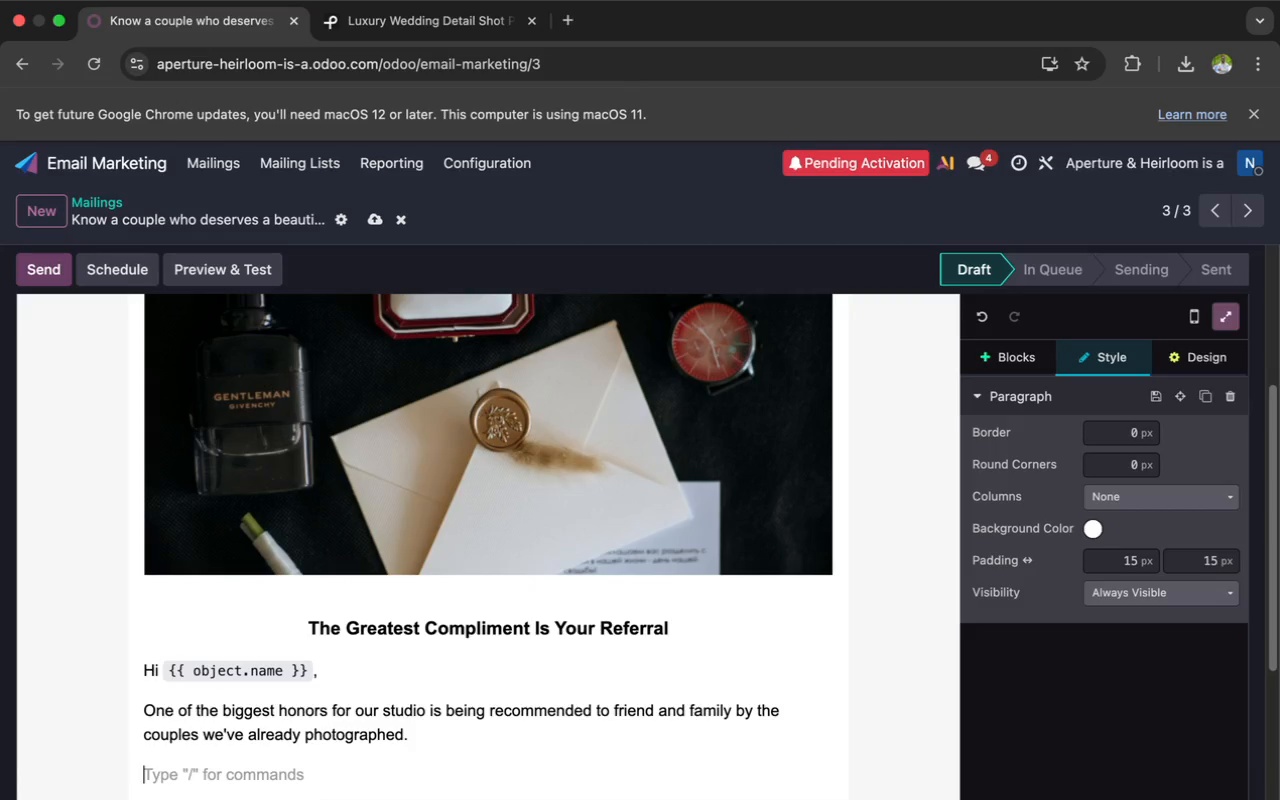 
wait(17.82)
 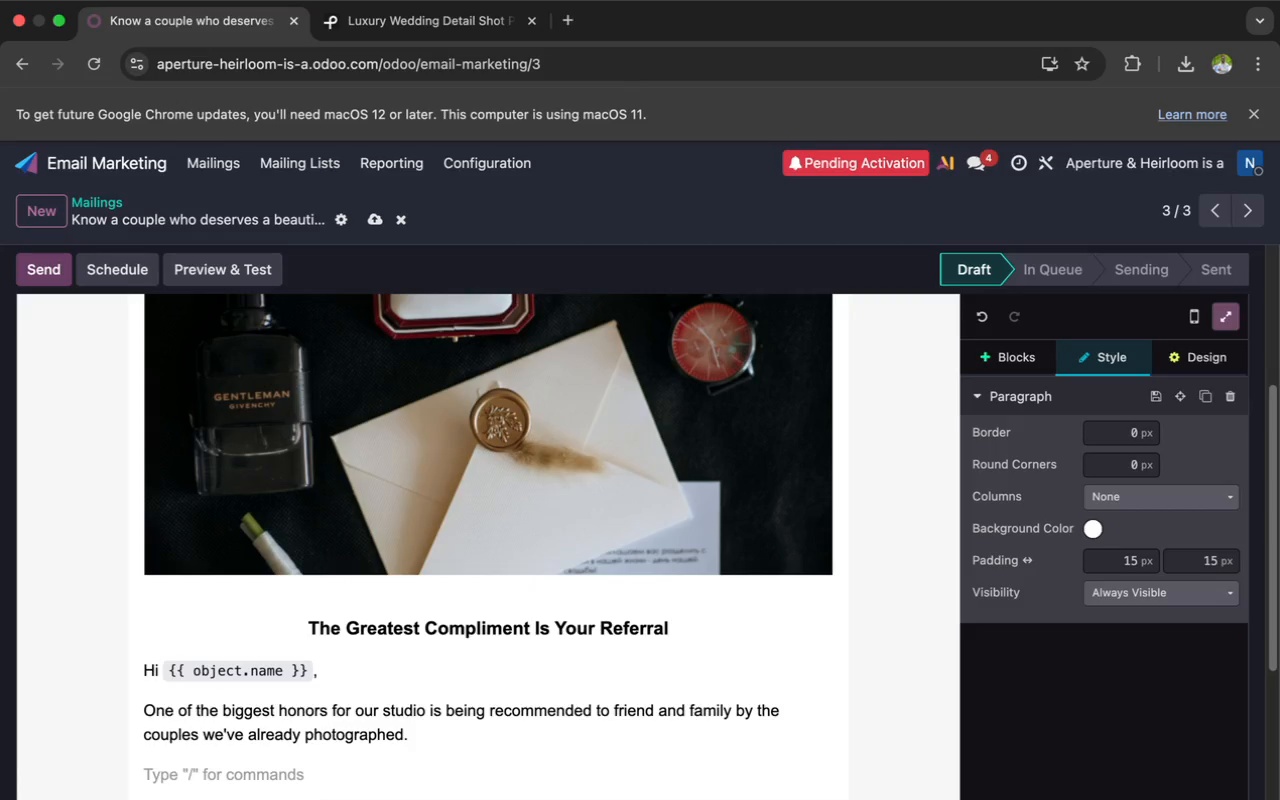 
type(Your trust means everything)
 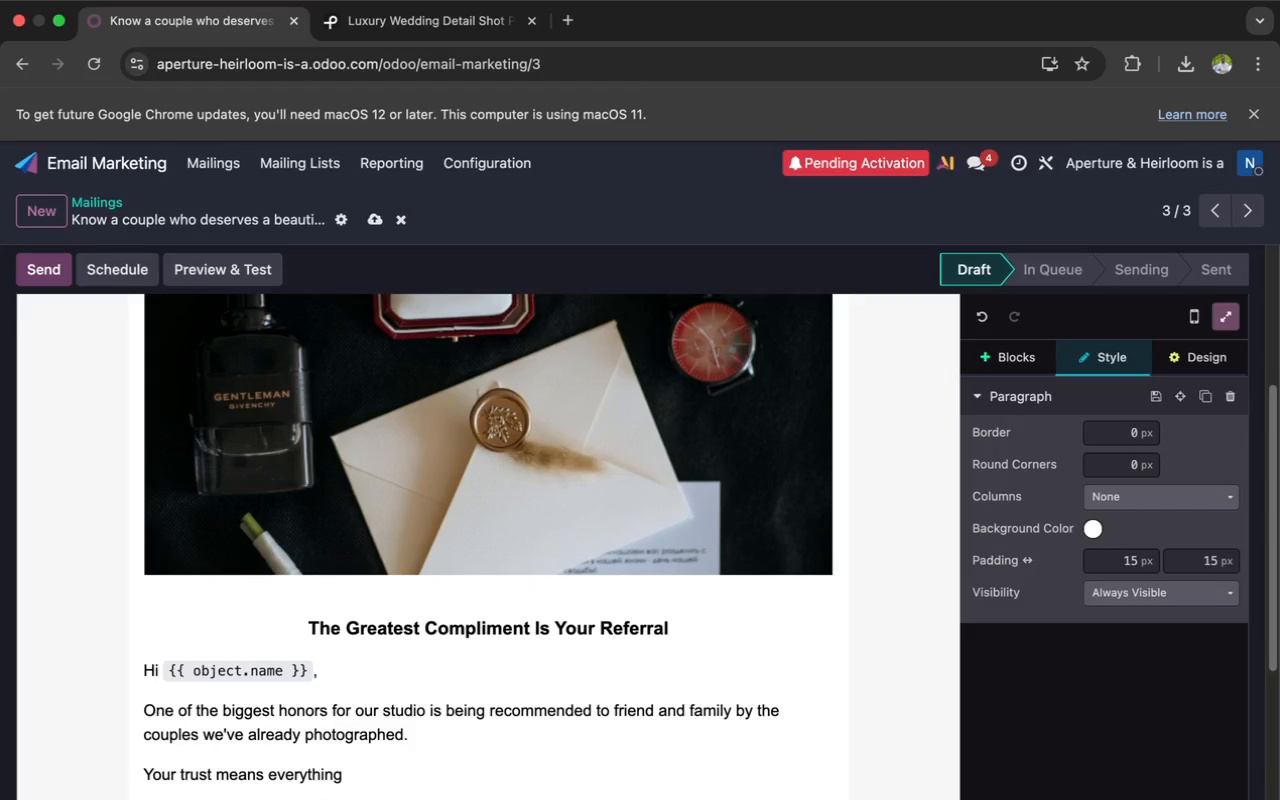 
wait(11.1)
 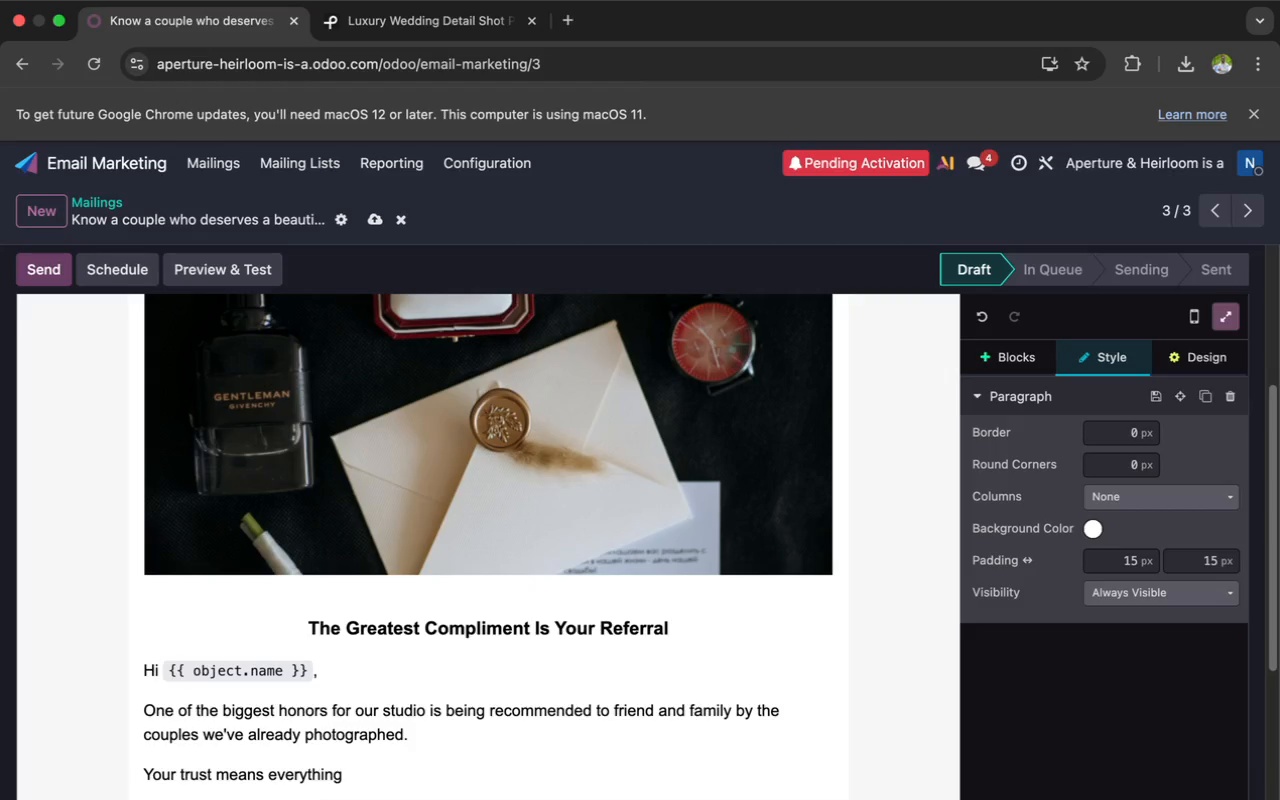 
type( to us)
 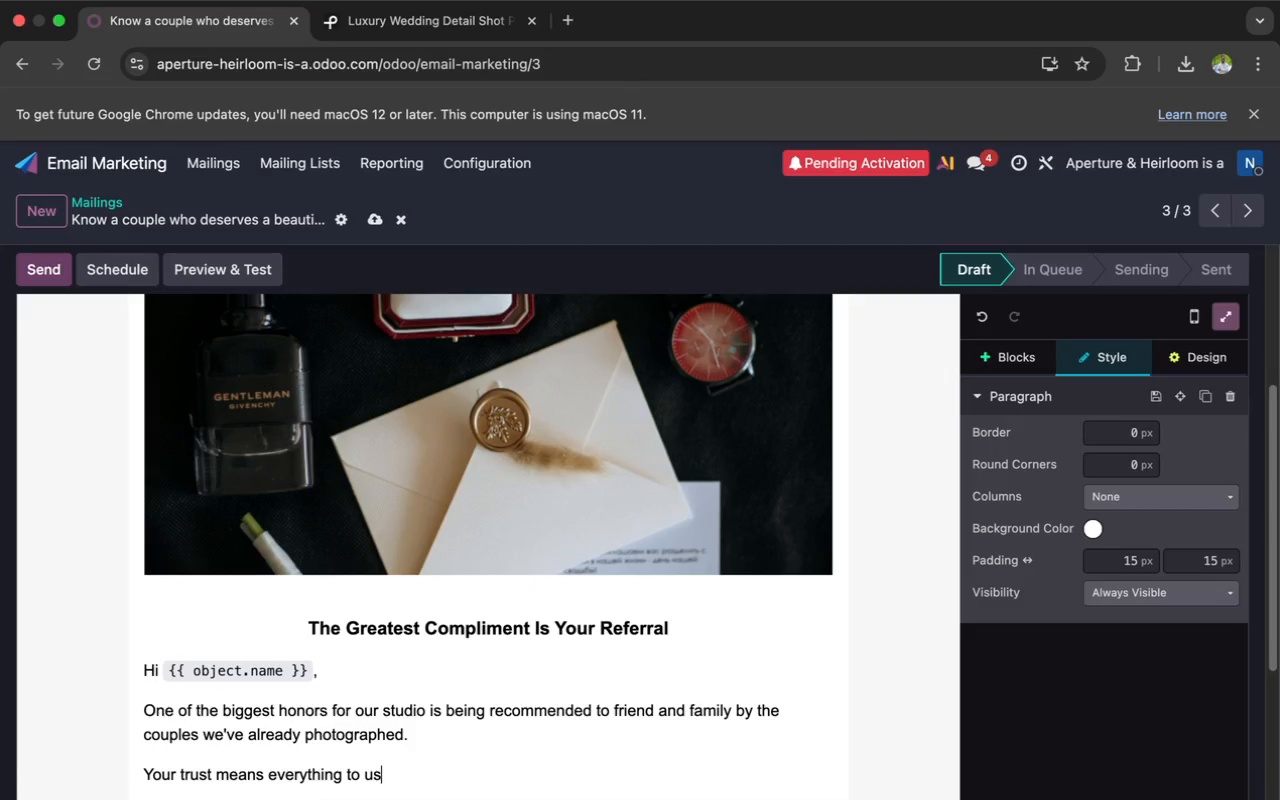 
wait(5.55)
 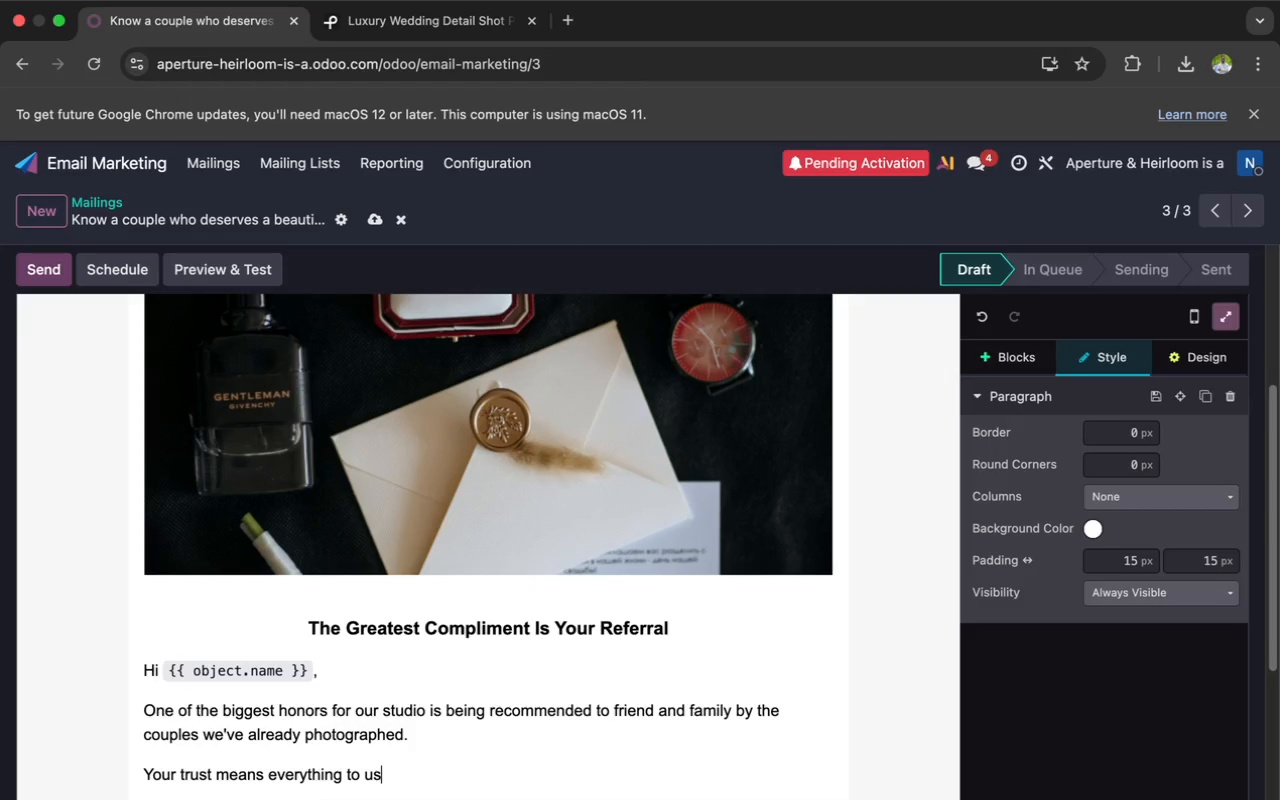 
key(Enter)
 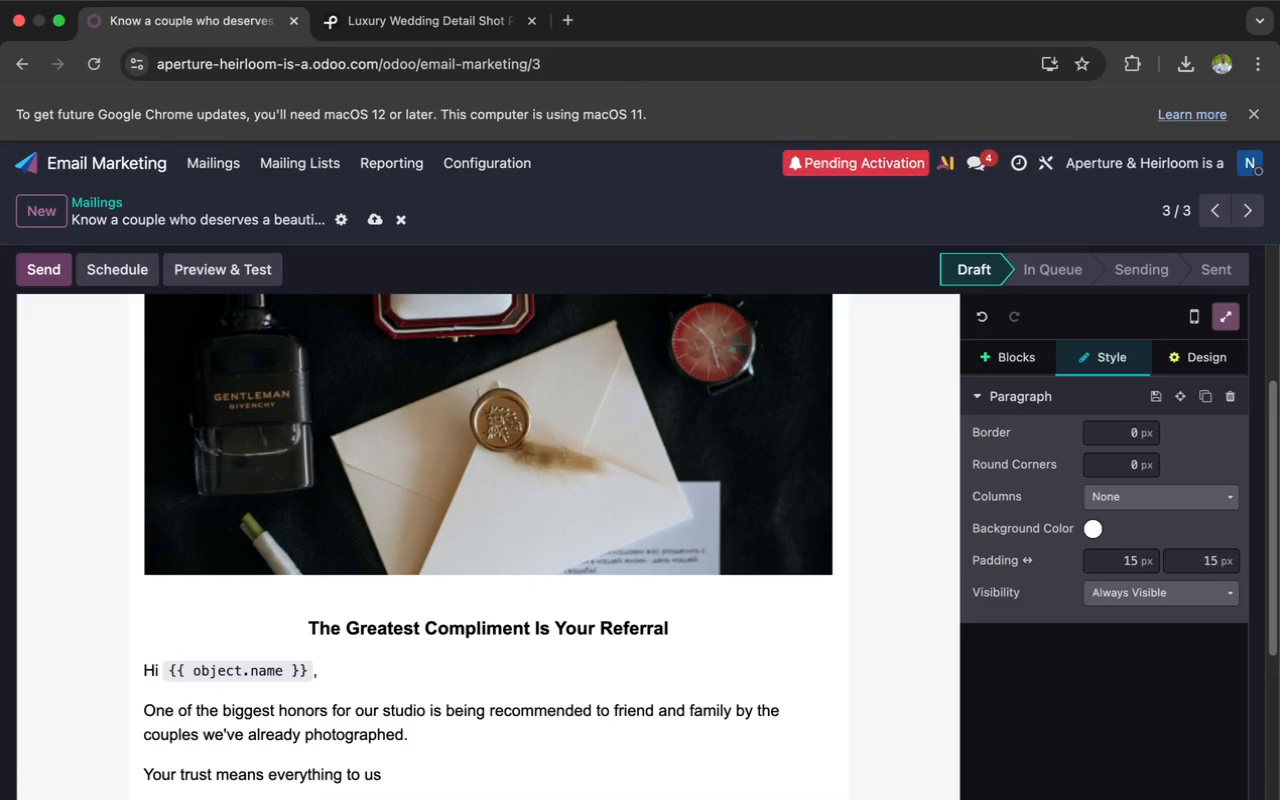 
wait(8.76)
 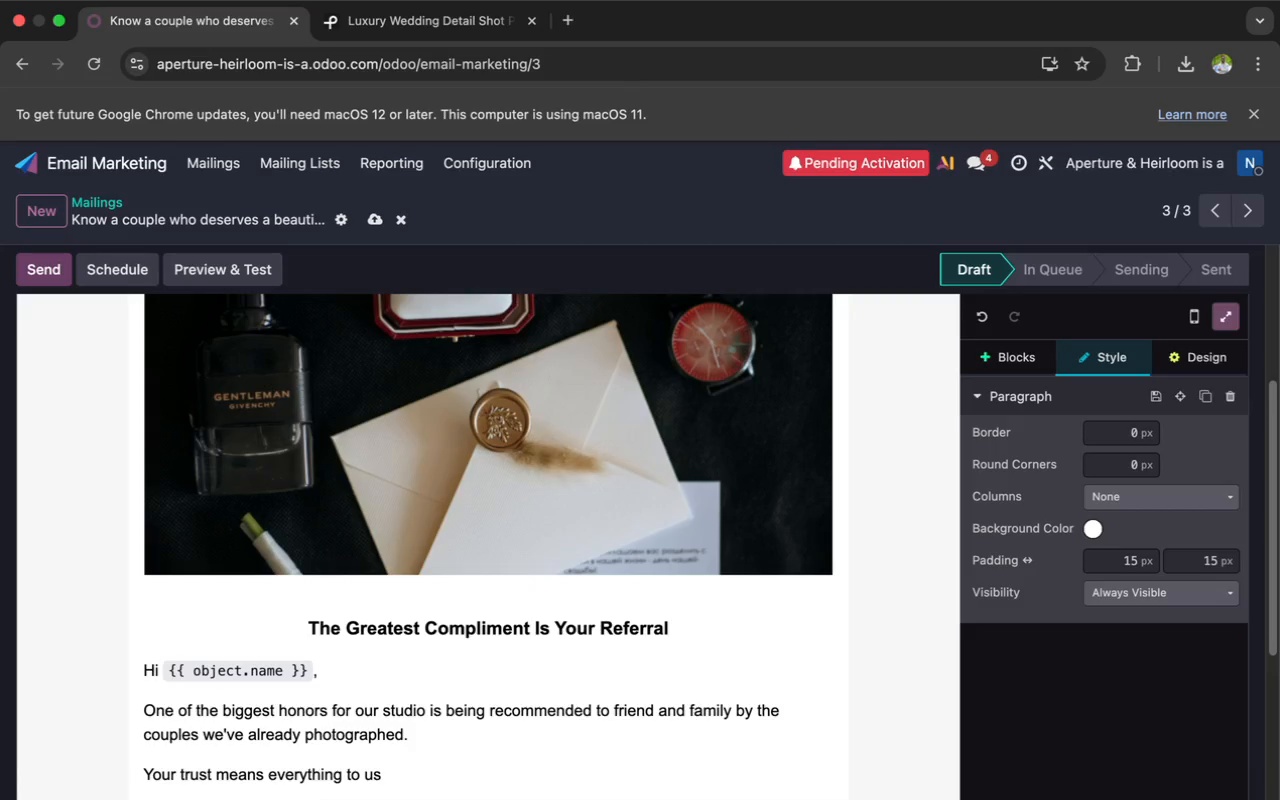 
type(As)
 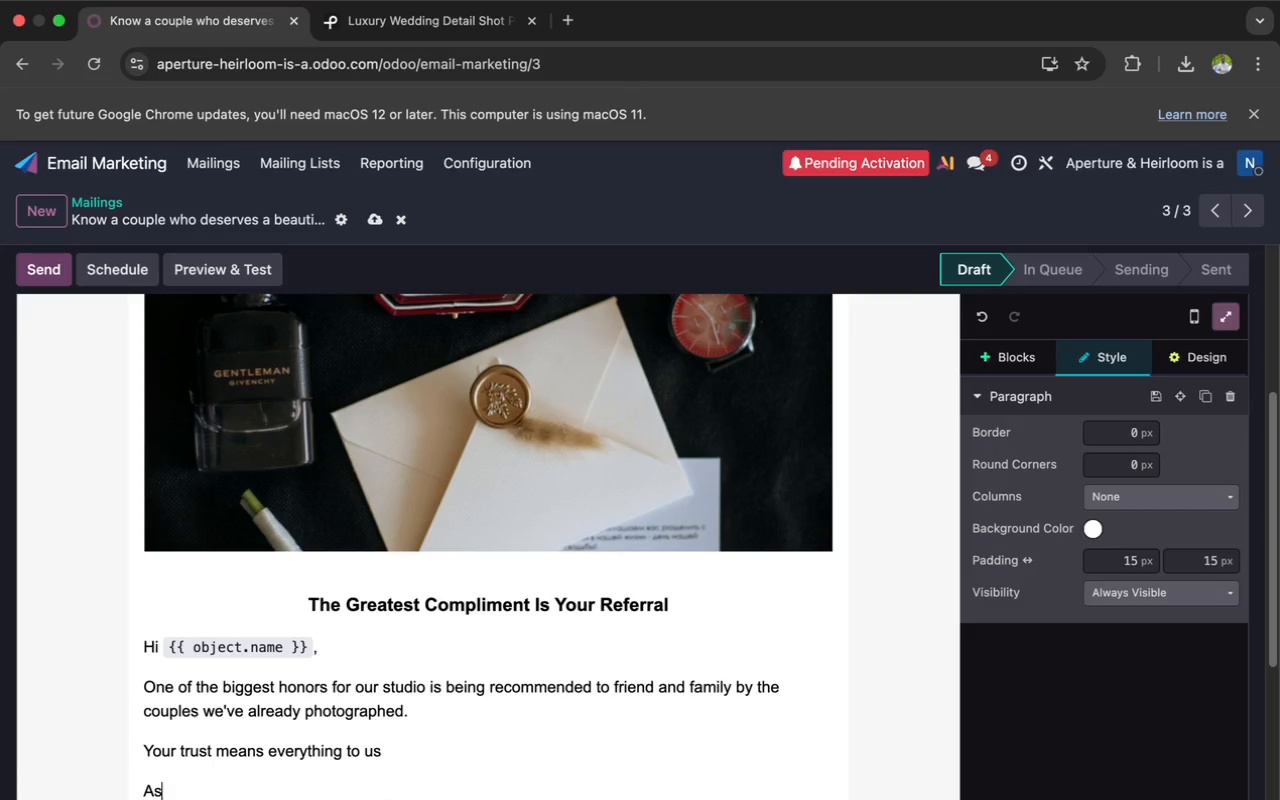 
type( a small thank you we're offering a special referral gift g)
key(Backspace)
type(fot)
key(Backspace)
type(r )
 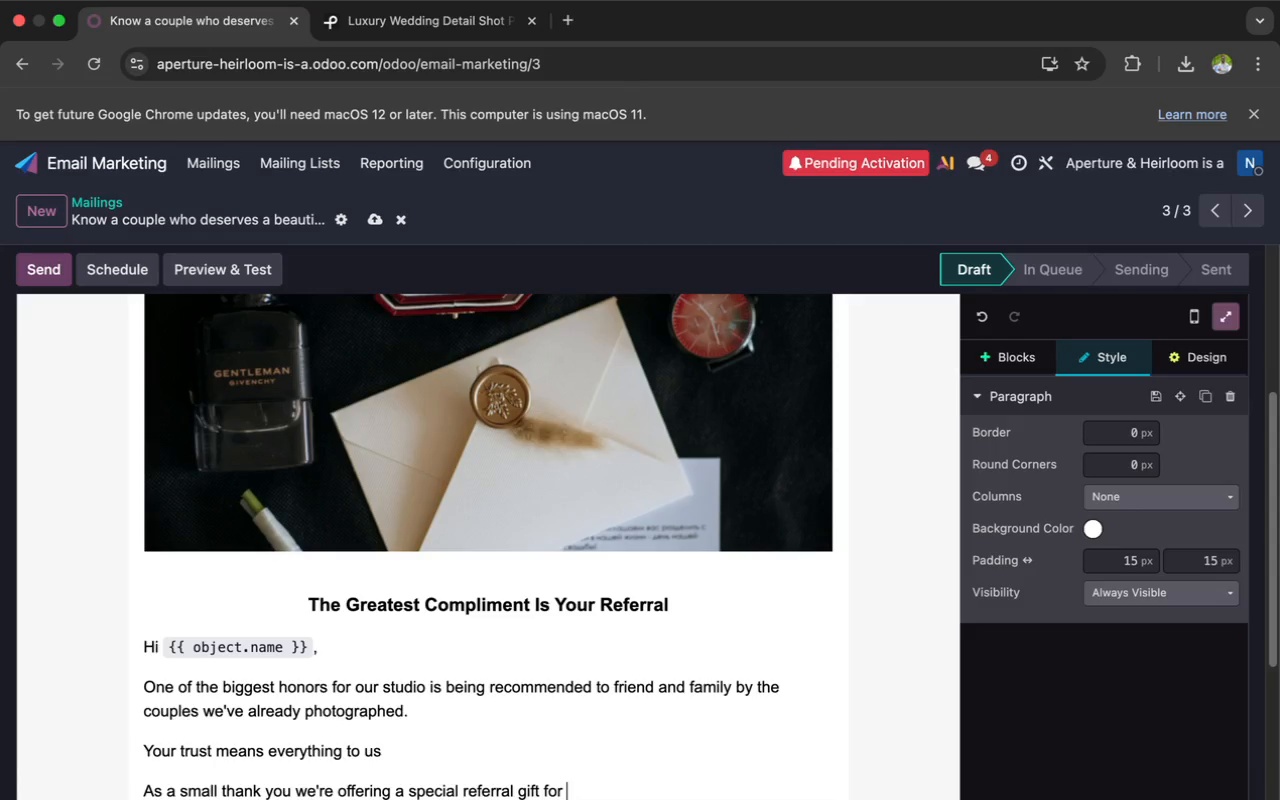 
wait(24.31)
 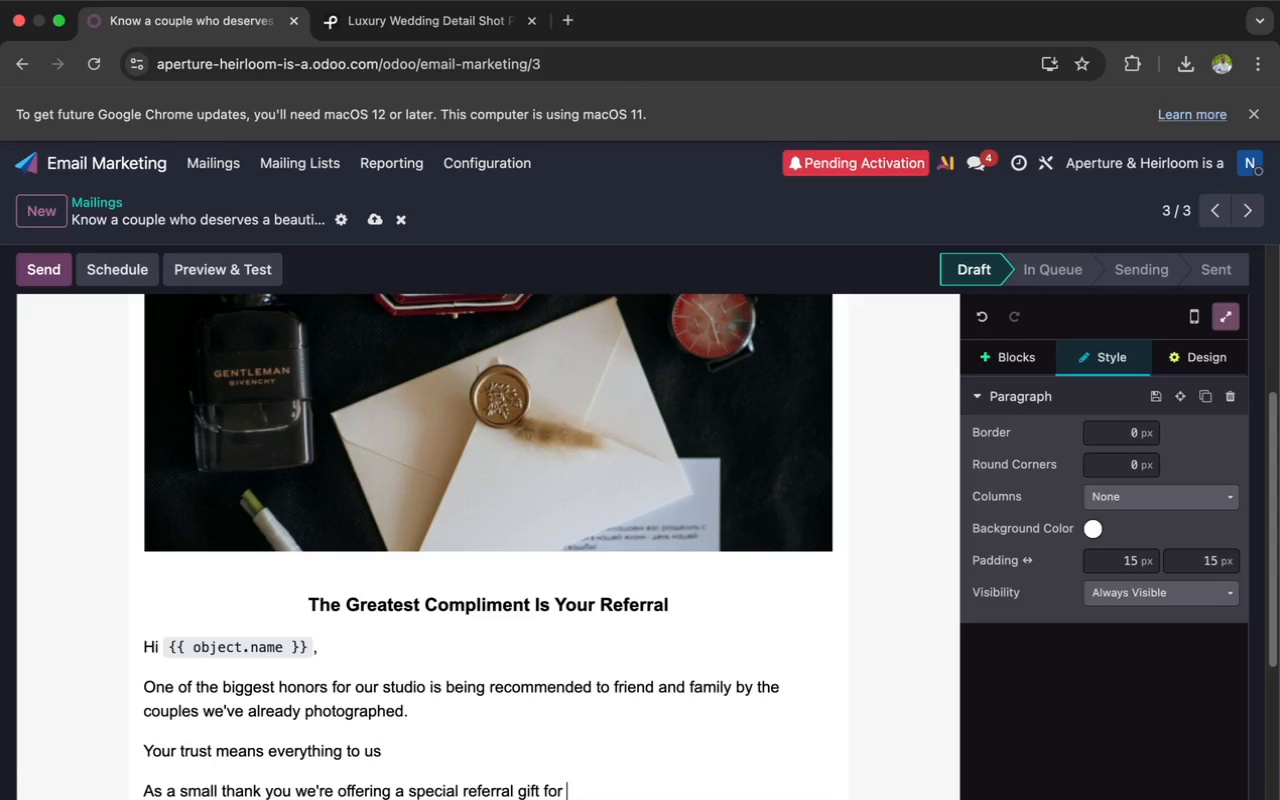 
type(past)
 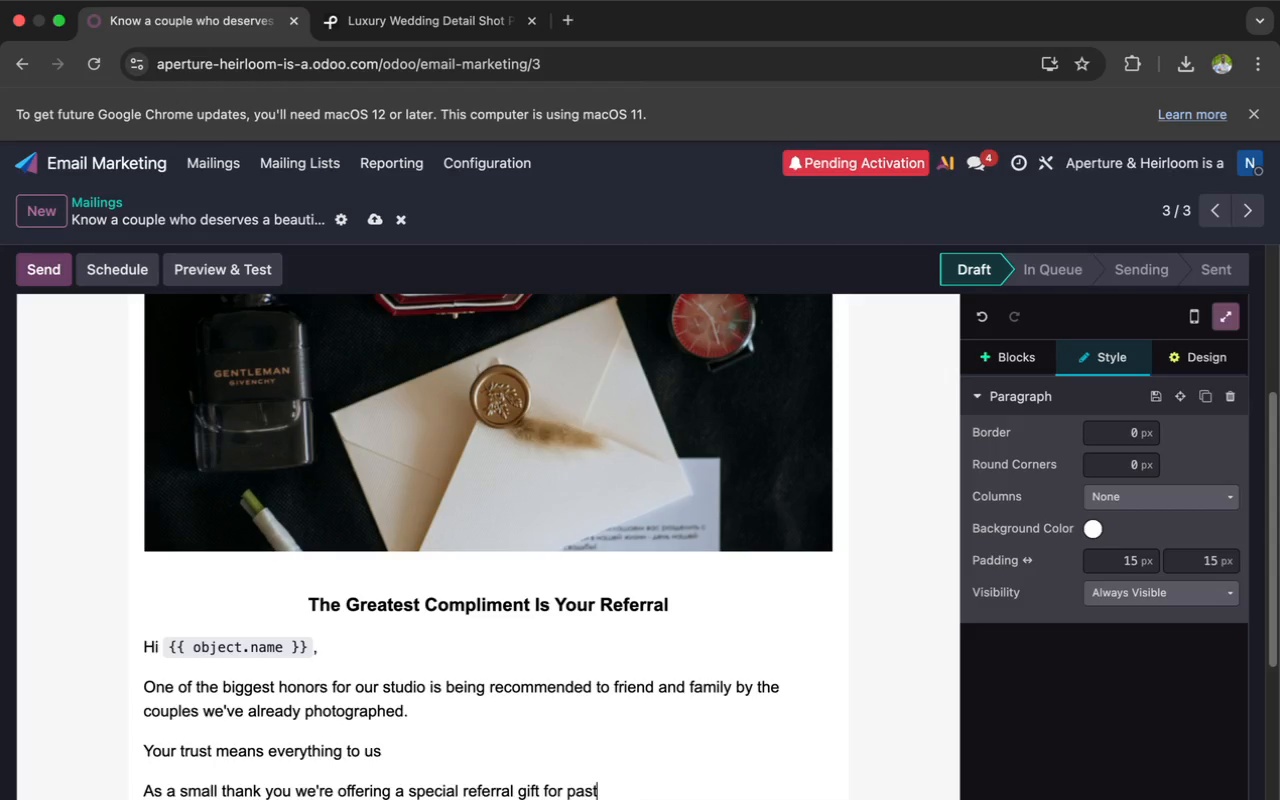 
wait(60.02)
 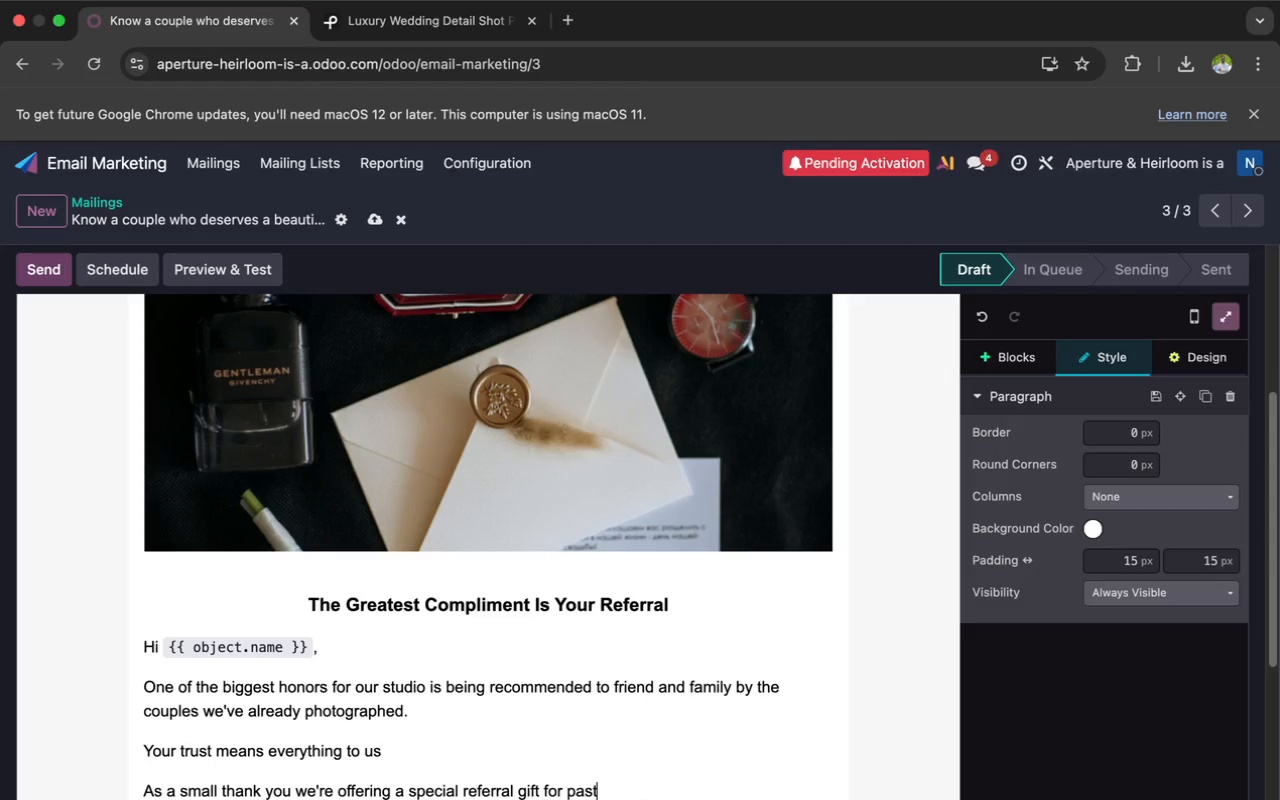 
key(Space)
 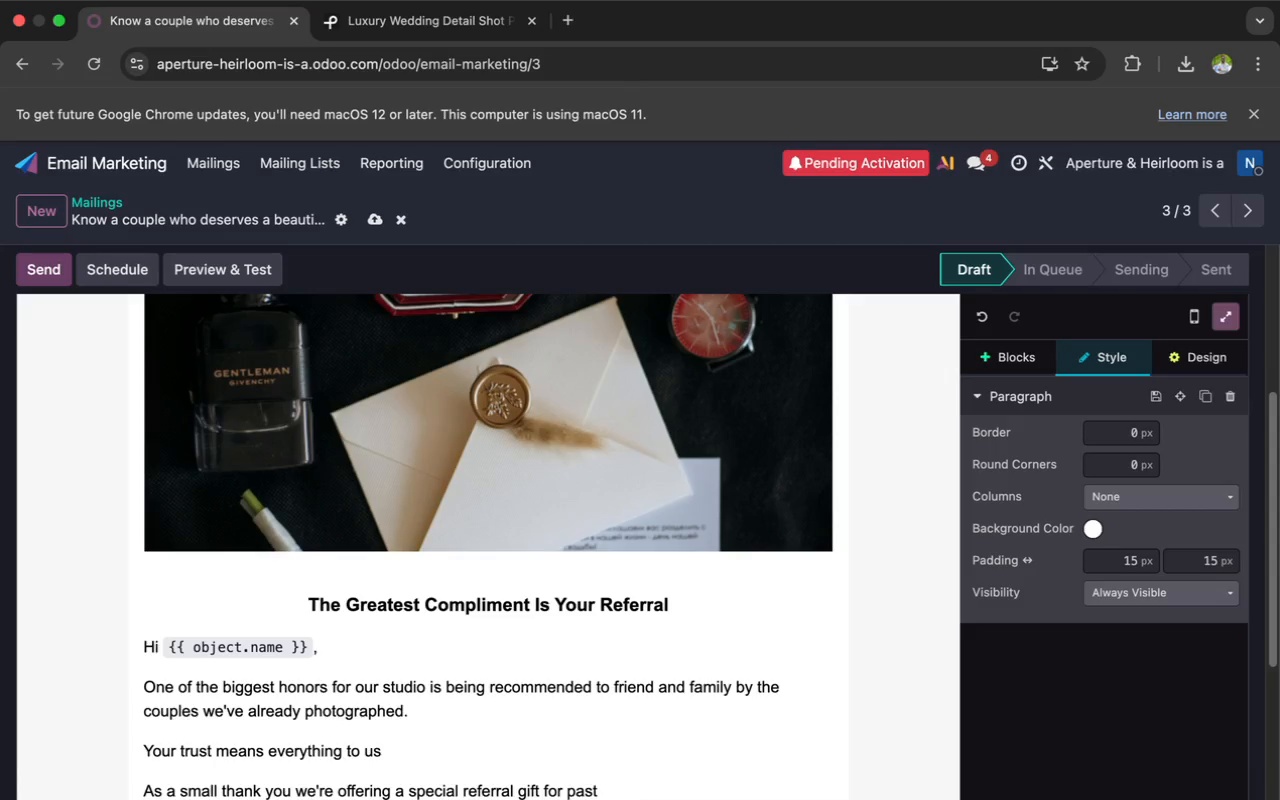 
key(C)
 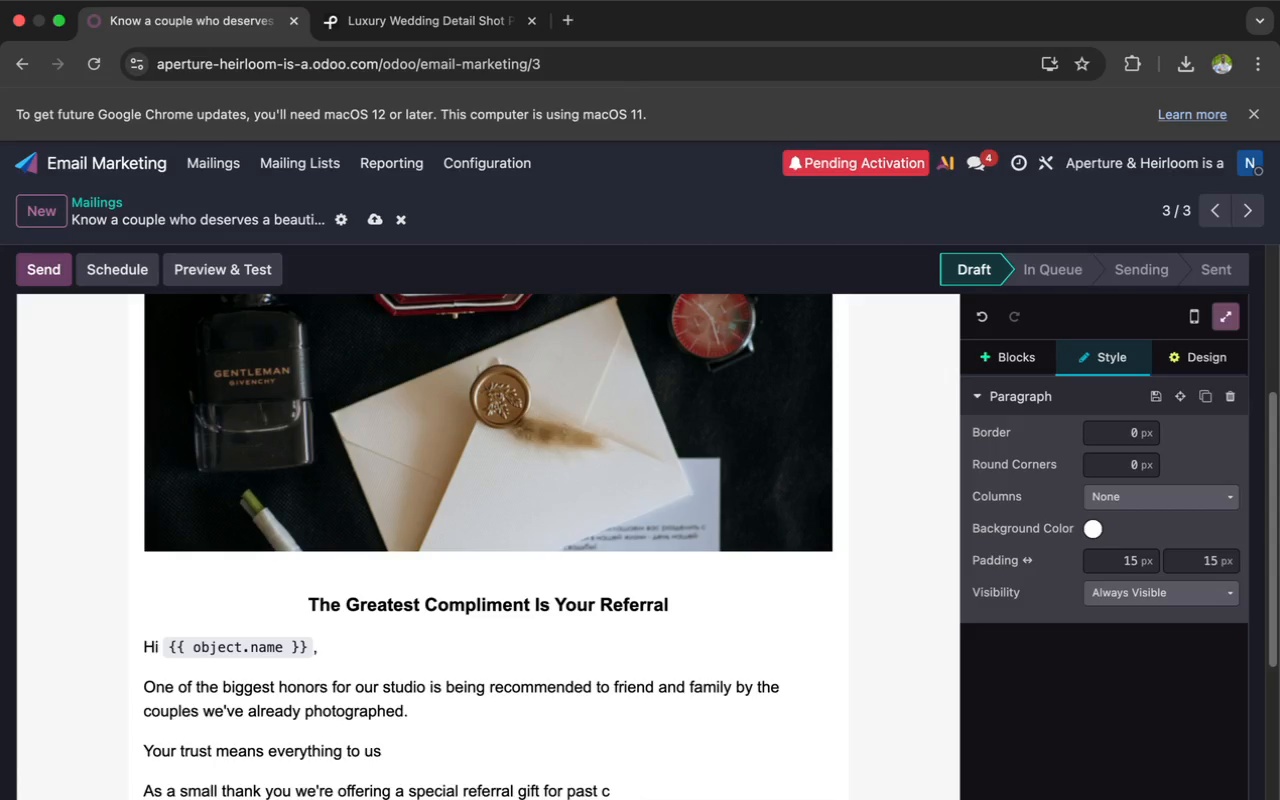 
wait(8.84)
 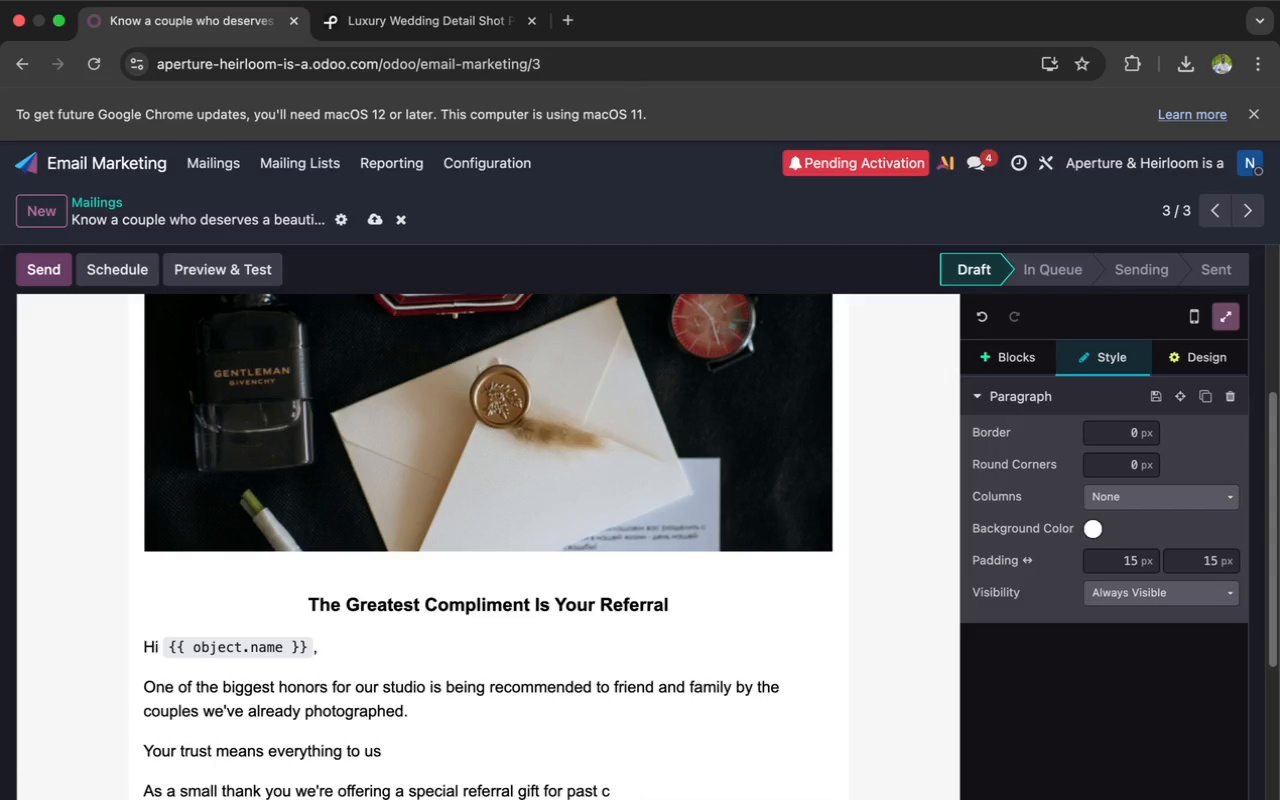 
type(lients who introduce anther couple to A)
 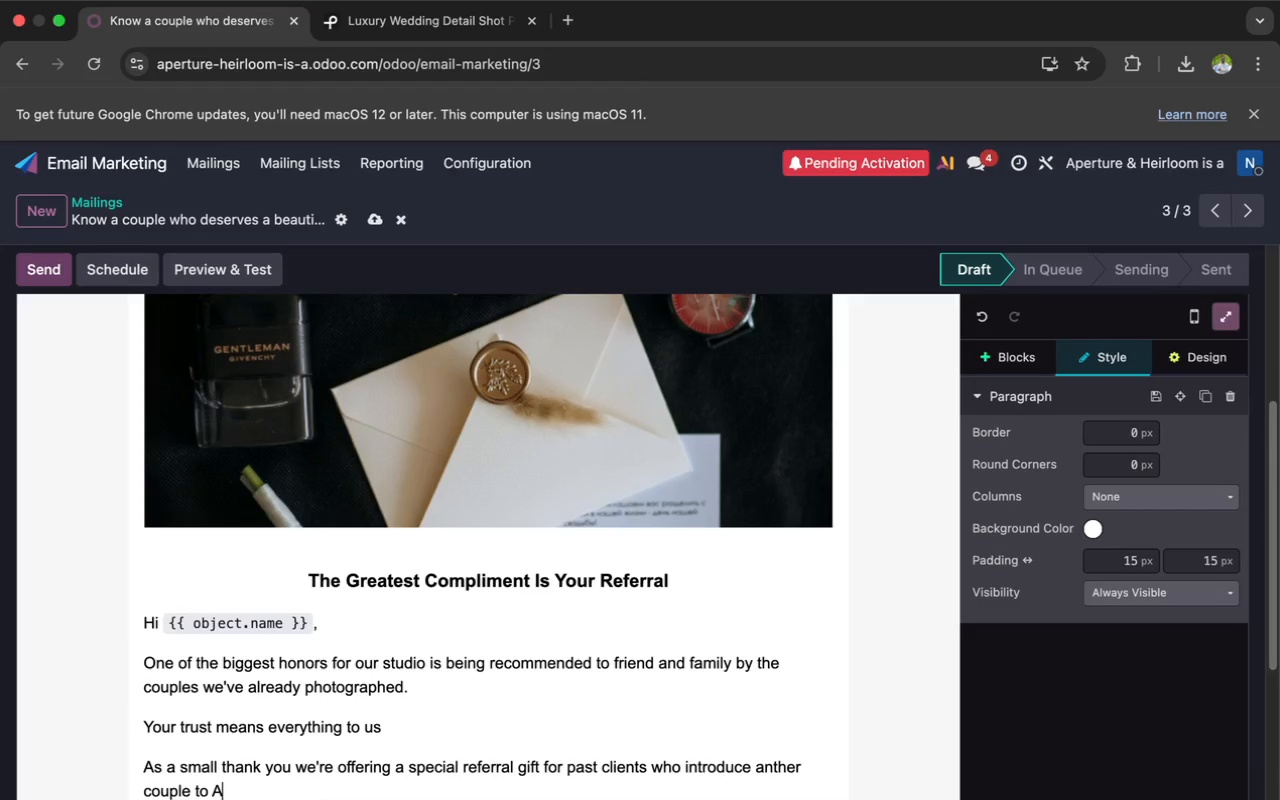 
wait(23.14)
 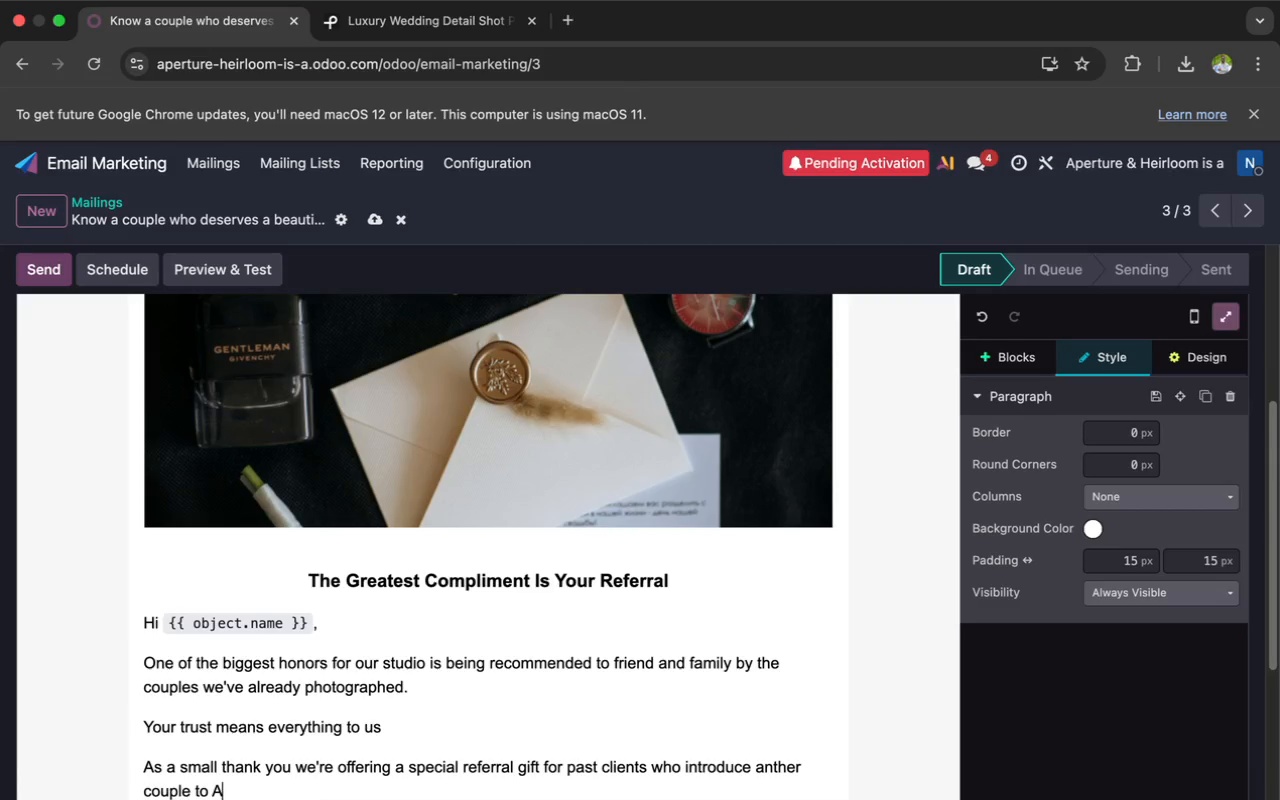 
type(pertu)
 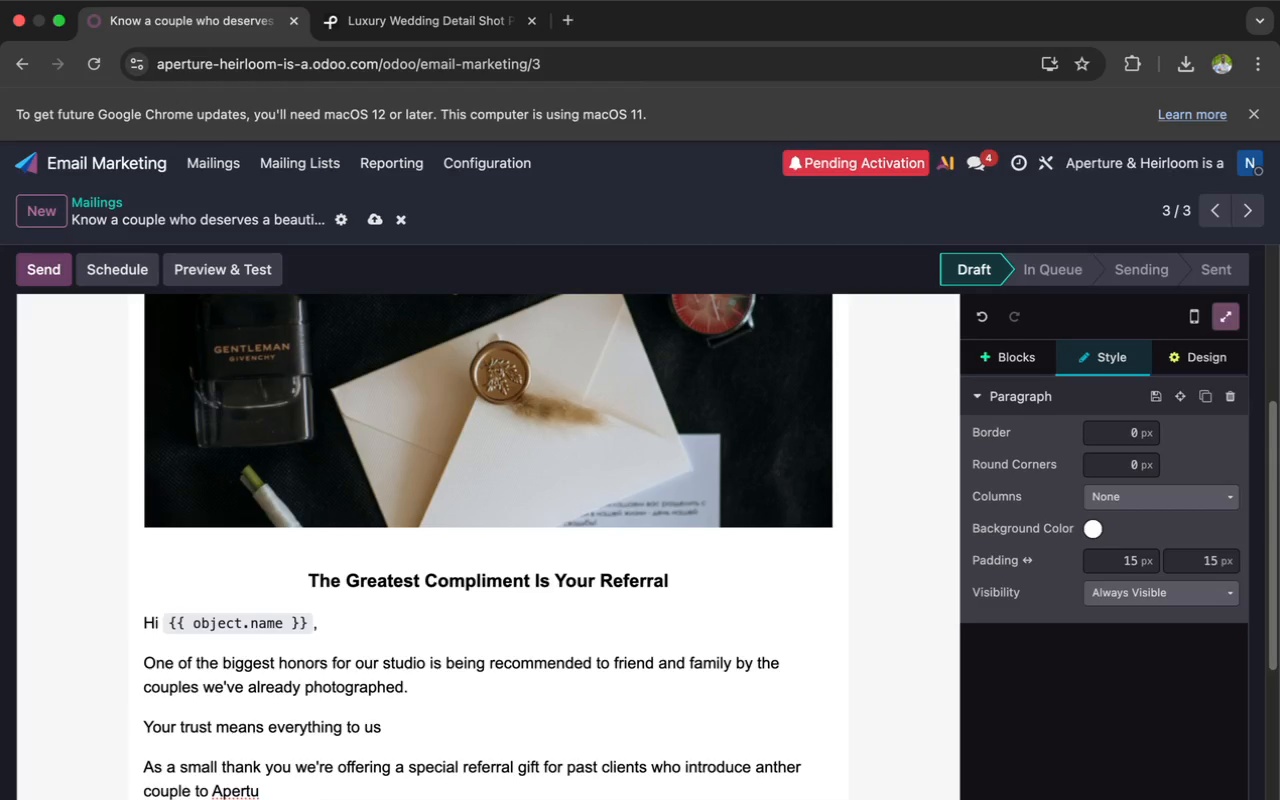 
wait(43.9)
 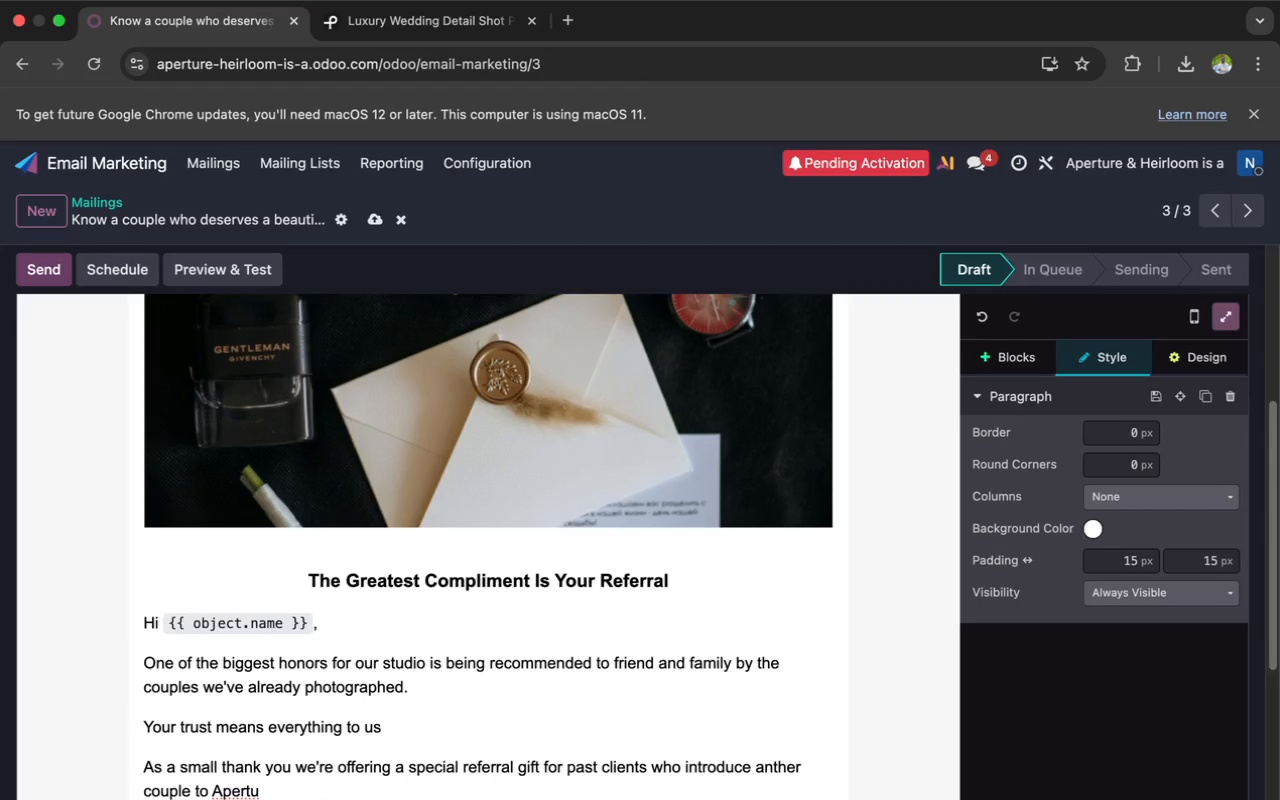 
type(re & H)
 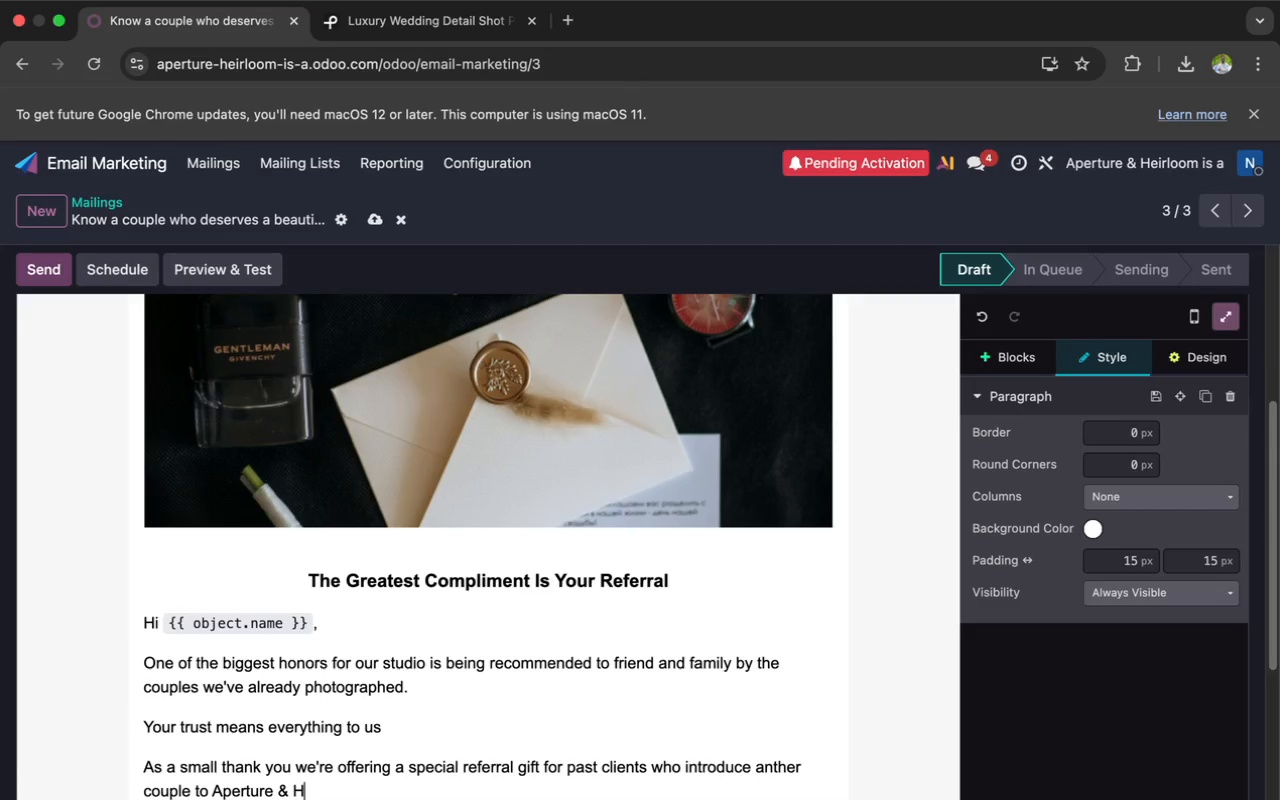 
wait(48.82)
 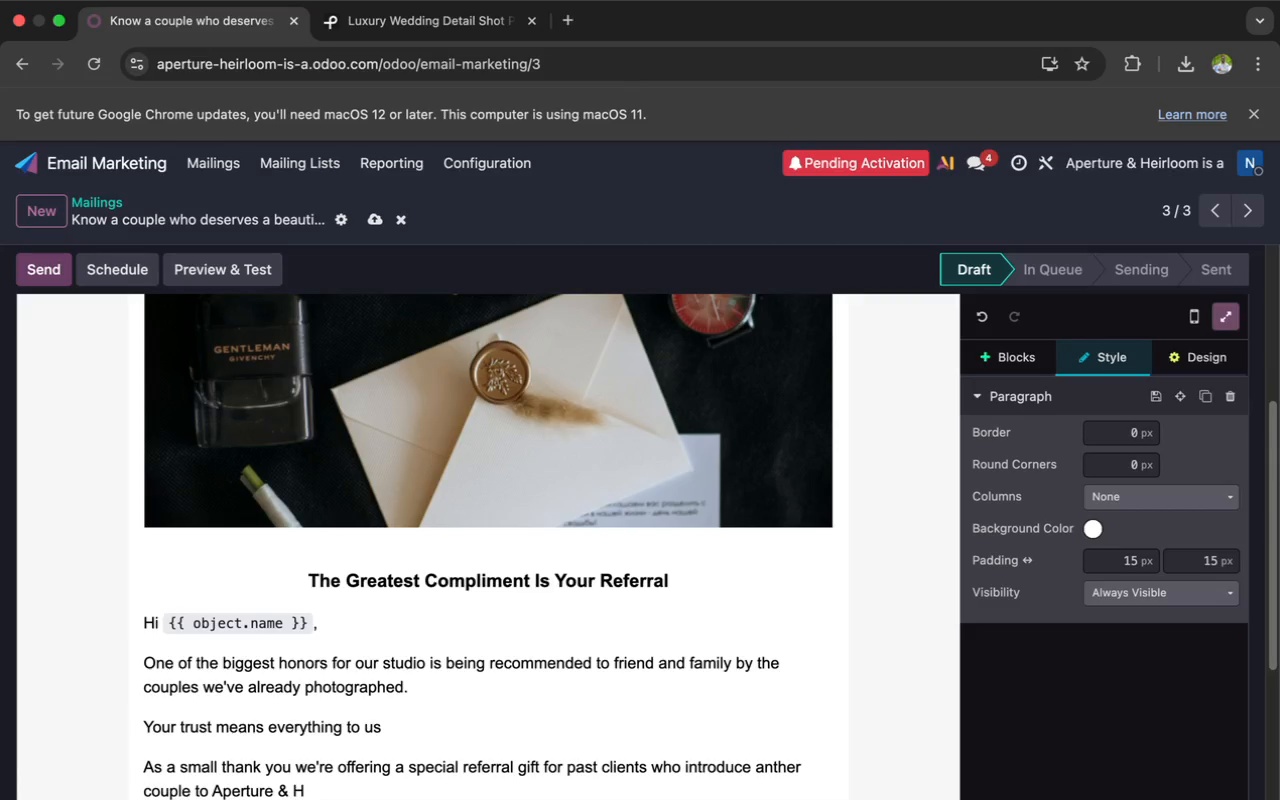 
type(eirloom)
 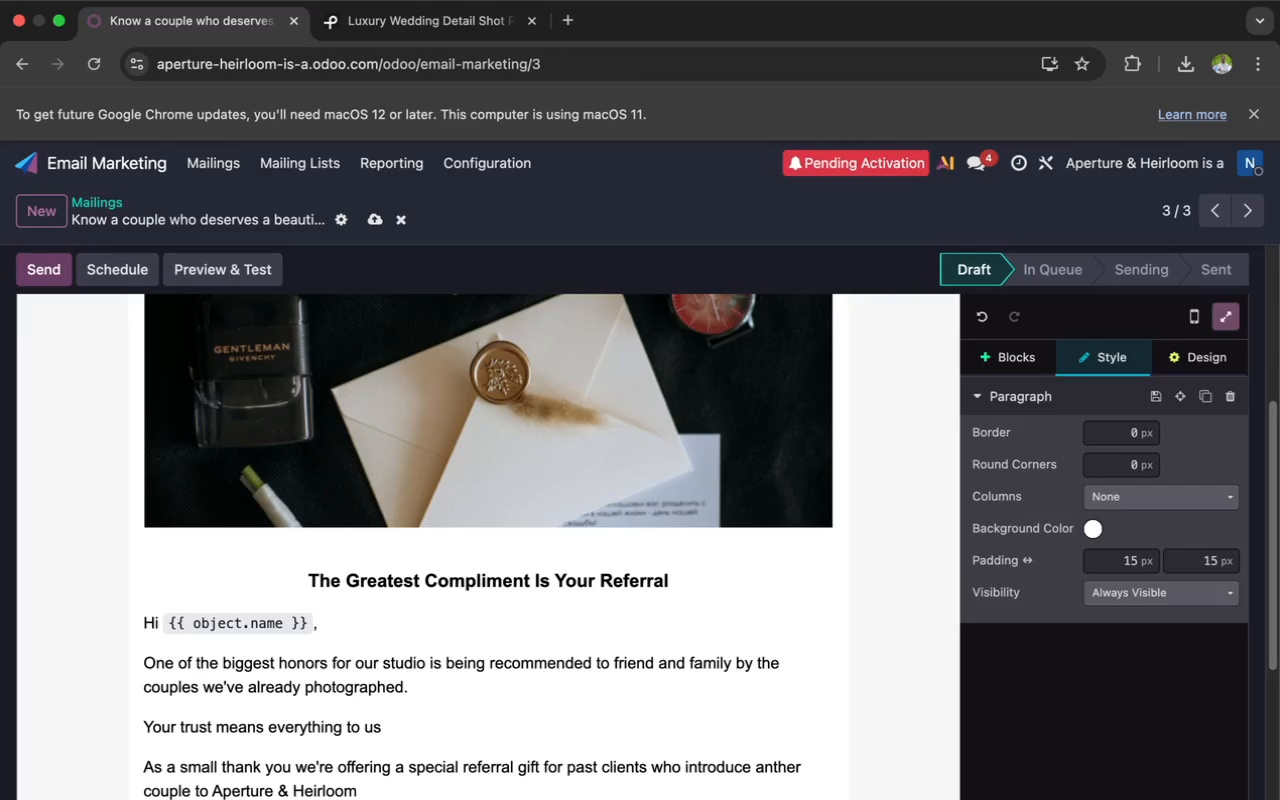 
wait(7.76)
 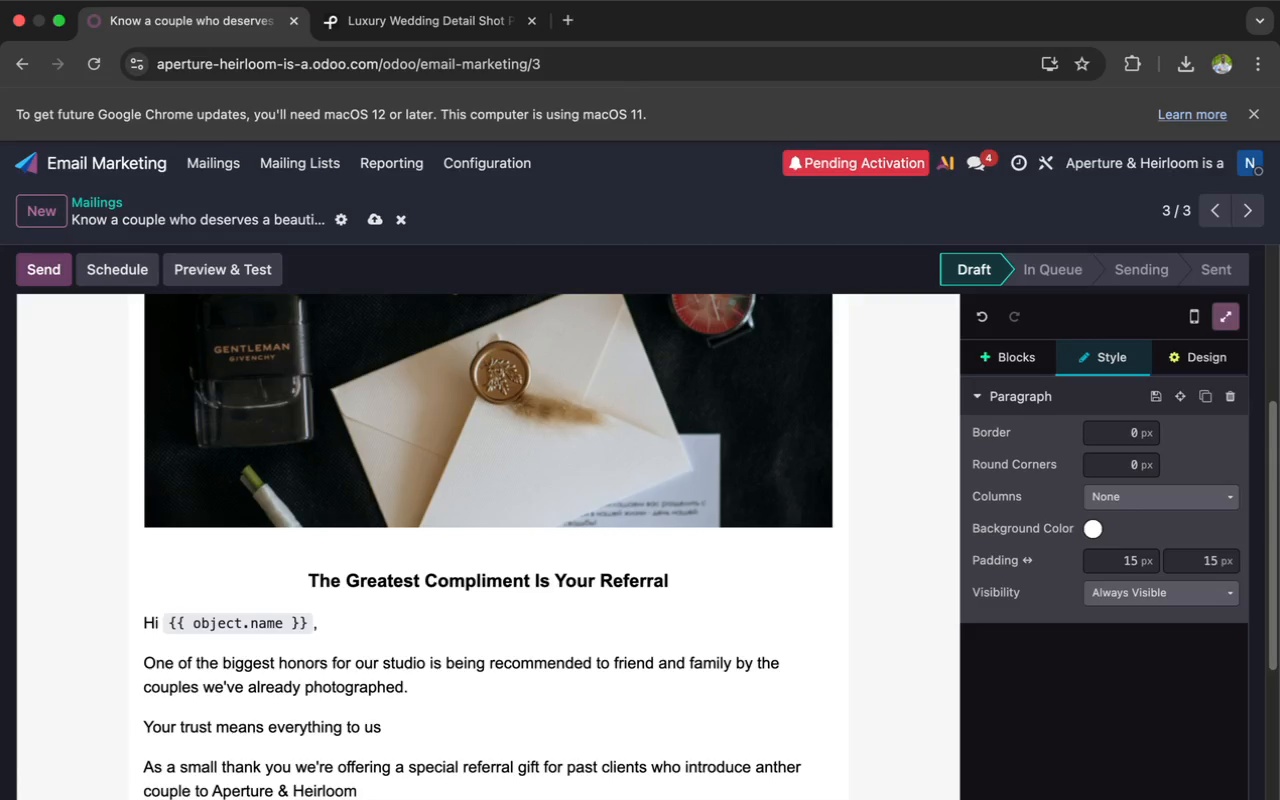 
key(Enter)
 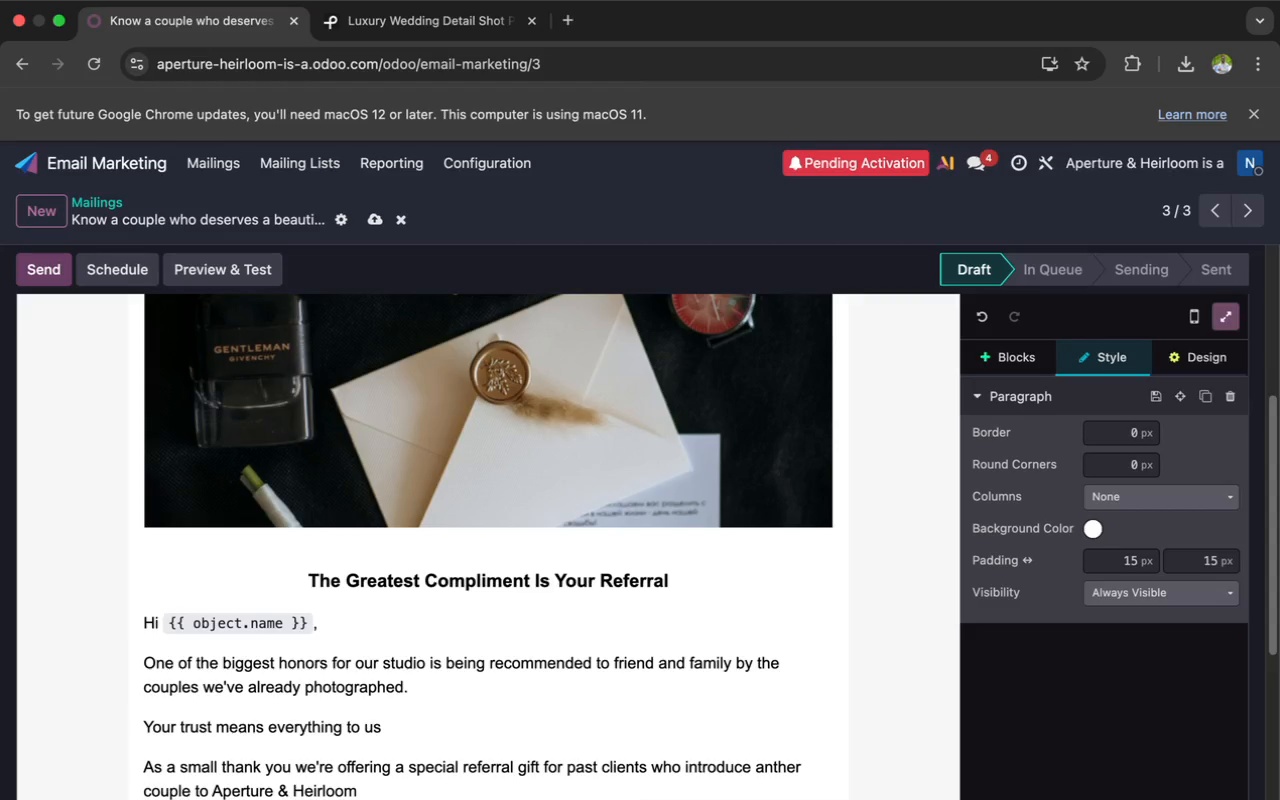 
hold_key(key=ShiftLeft, duration=0.68)
 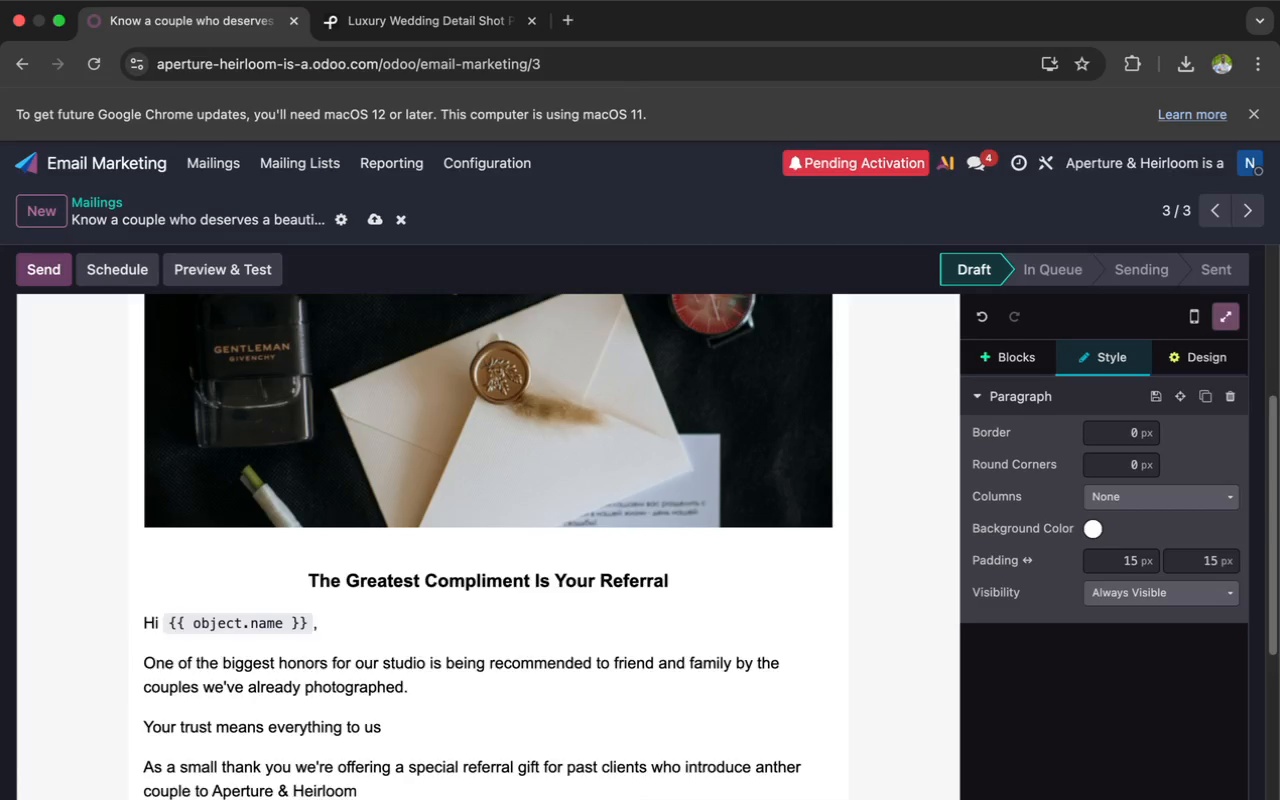 
key(H)
 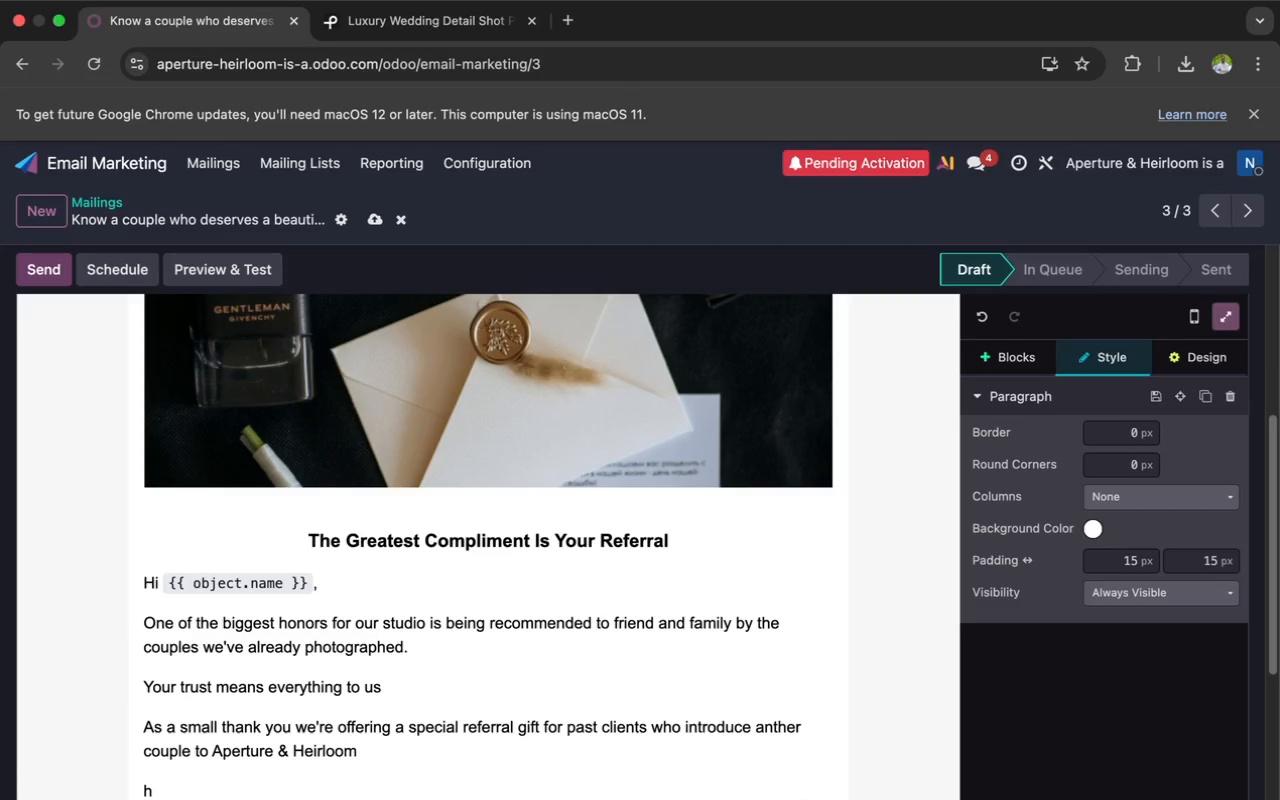 
key(Backspace)
 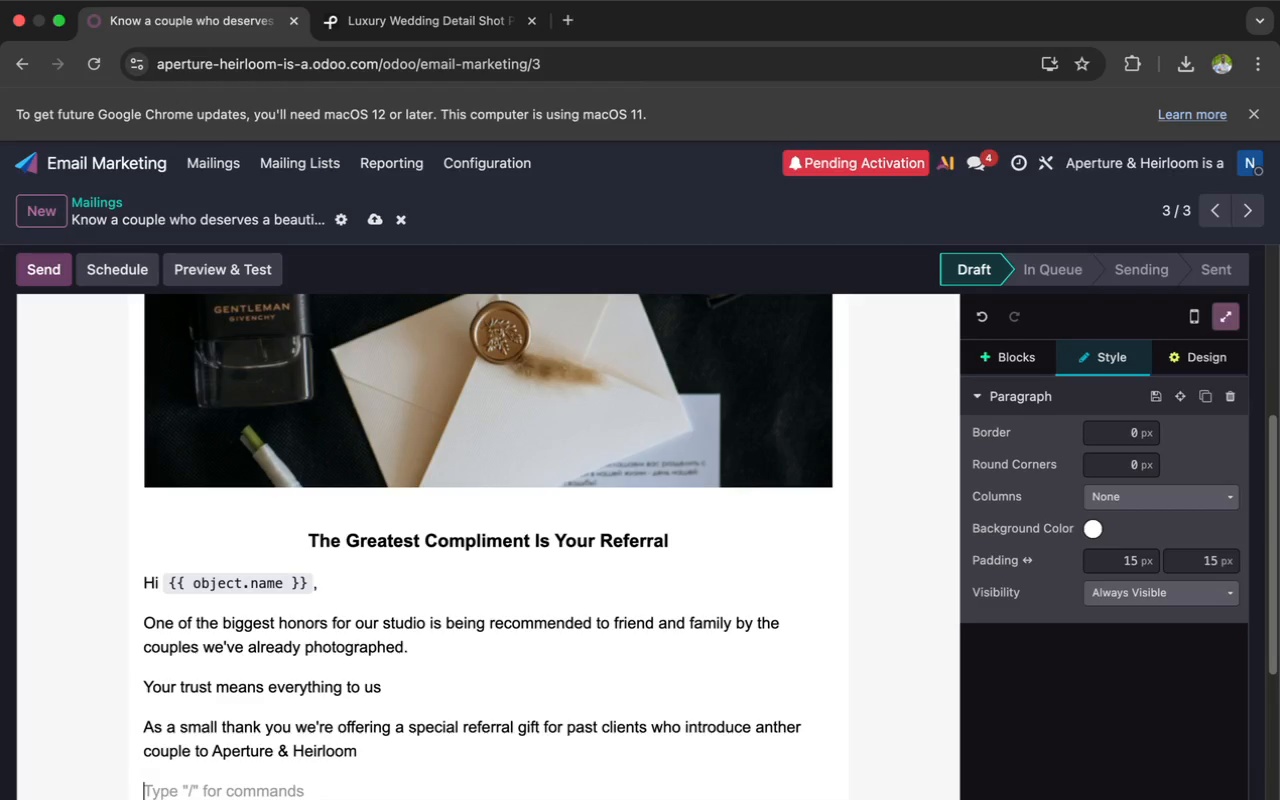 
wait(20.73)
 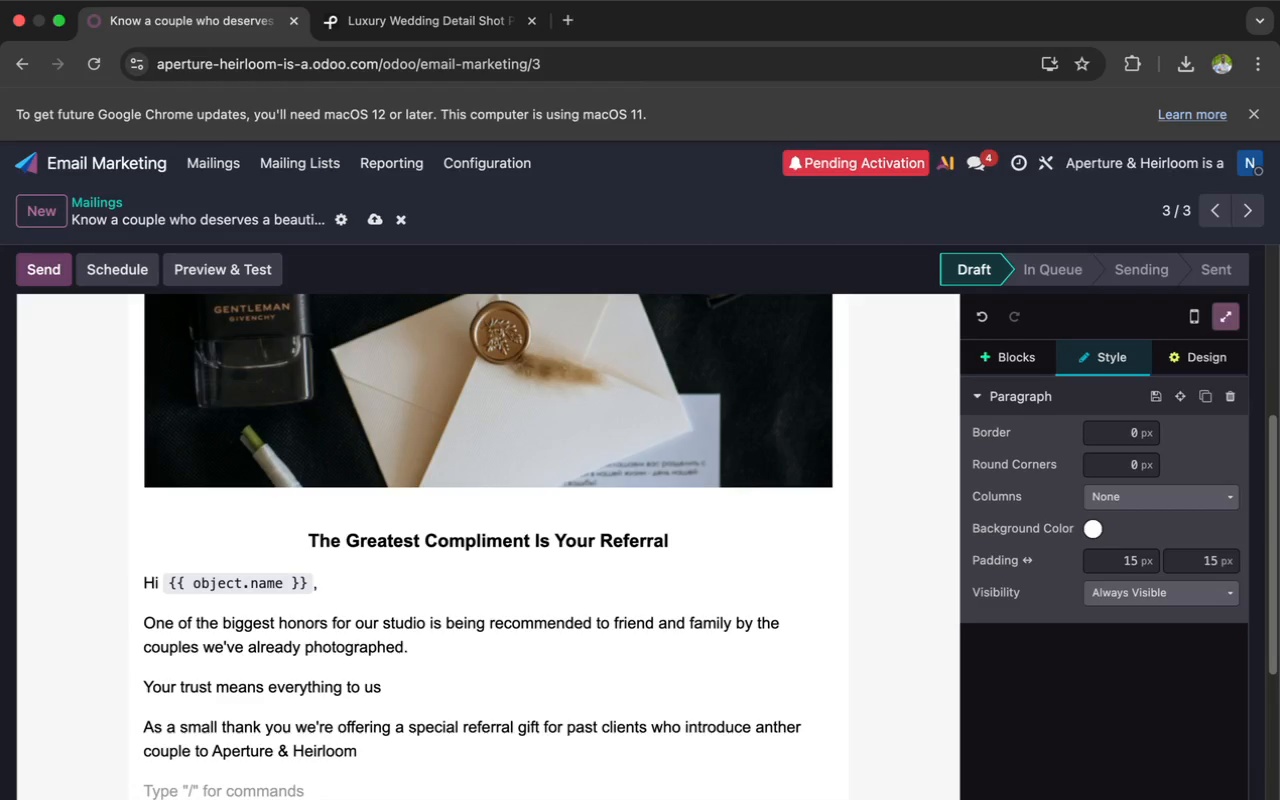 
type(Here's How it Works)
 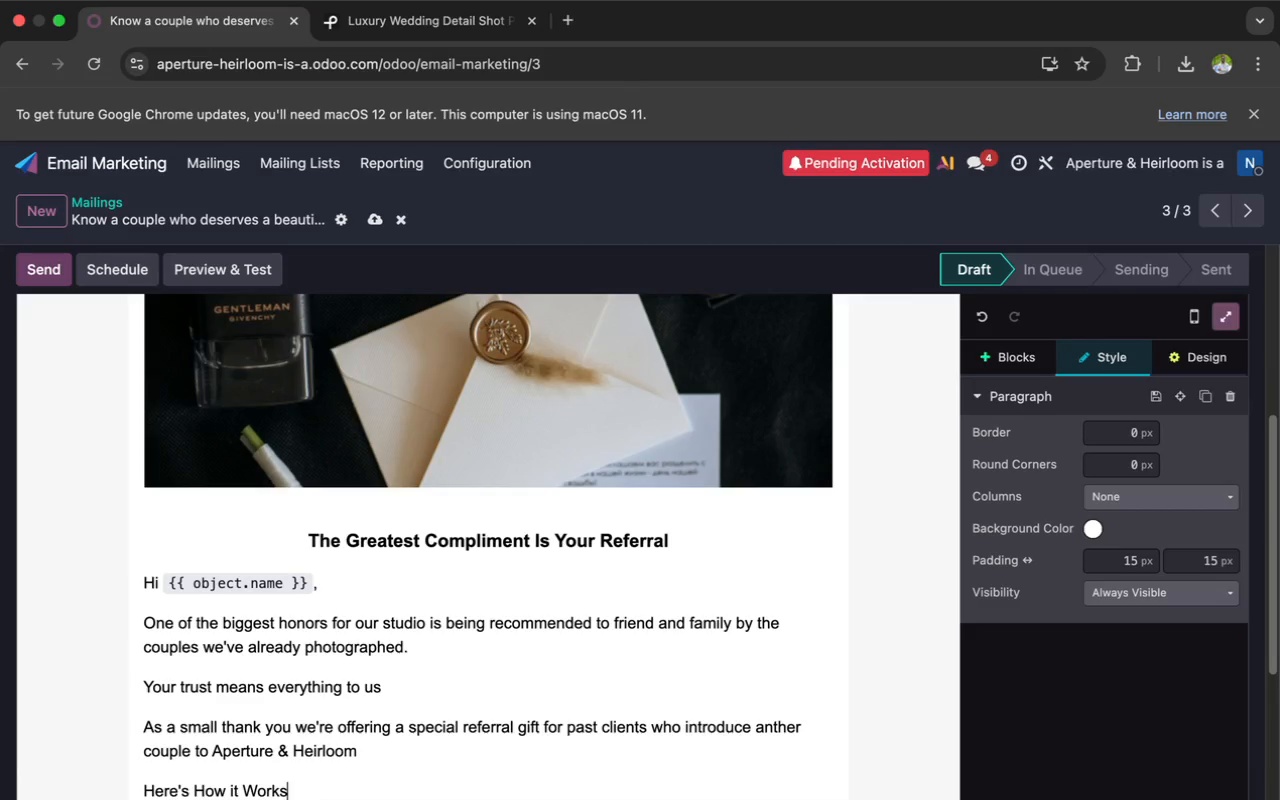 
key(Enter)
 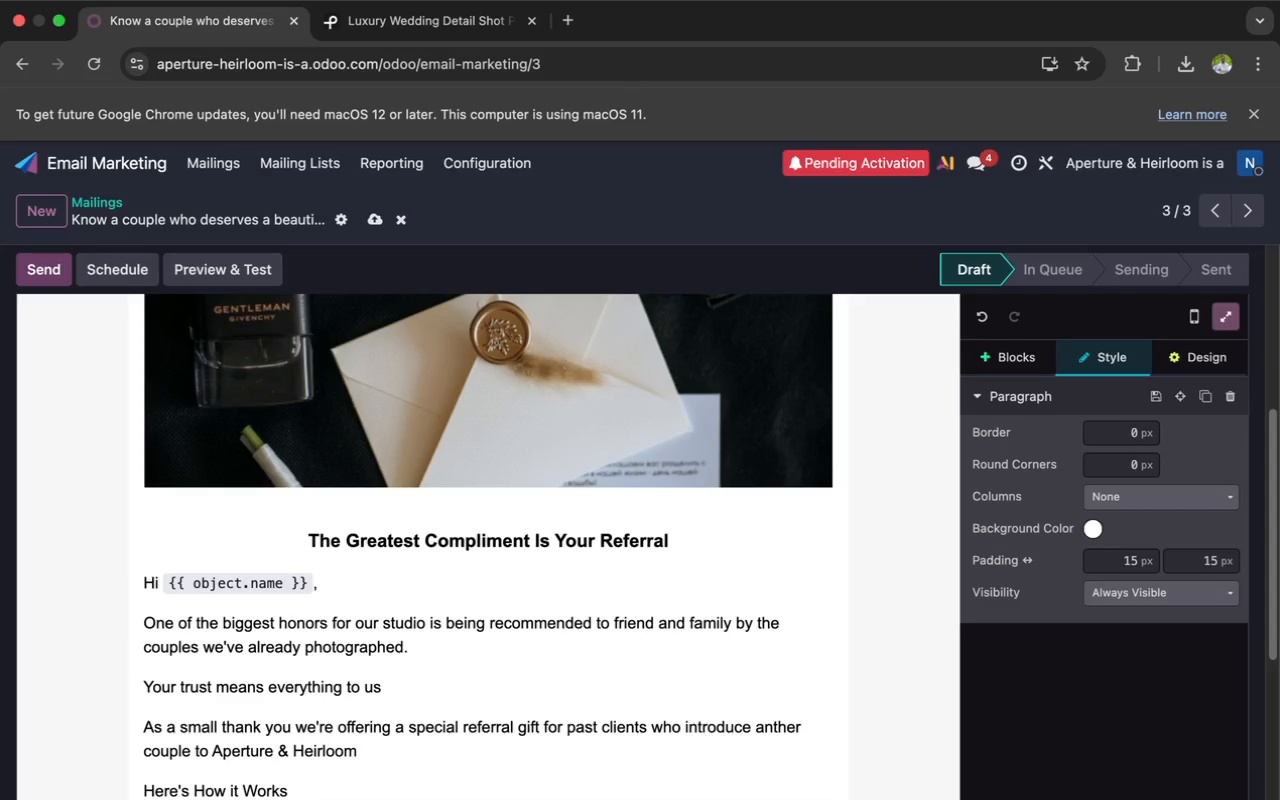 
type(Ww)
 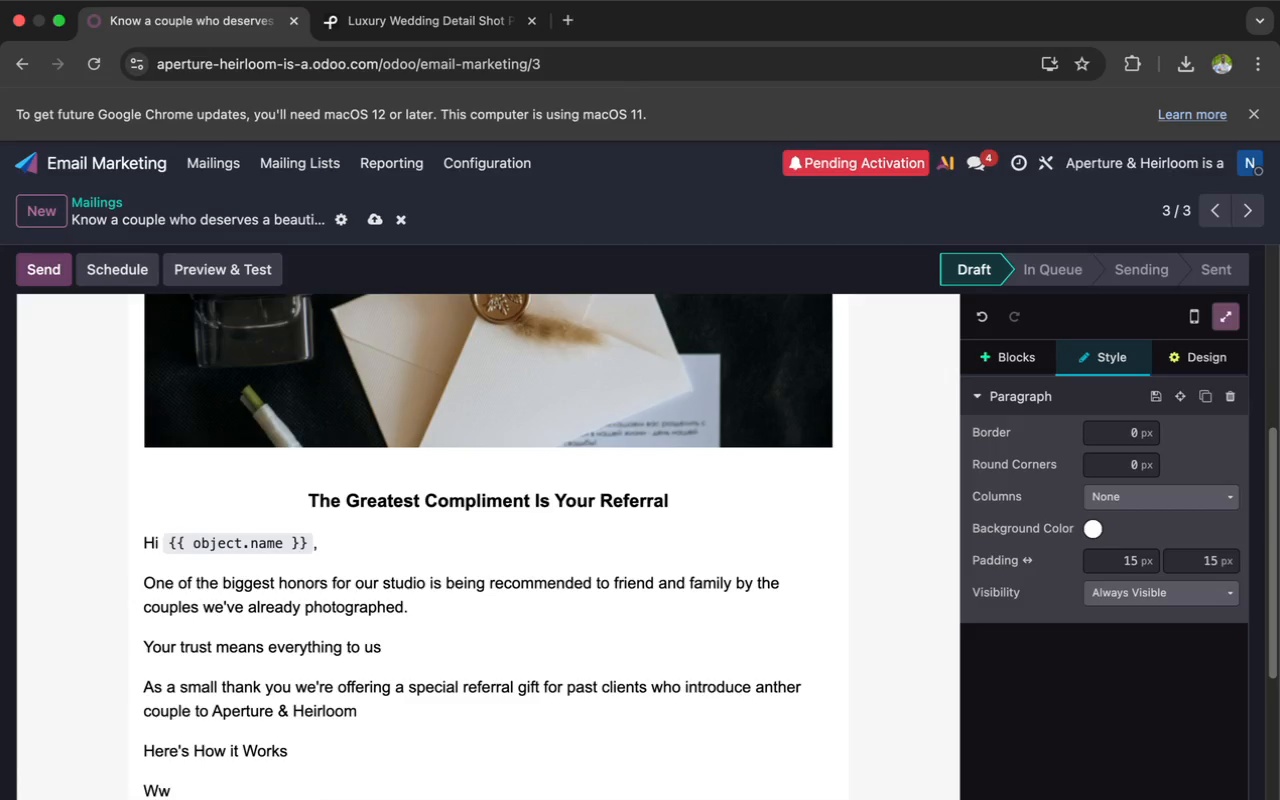 
wait(20.61)
 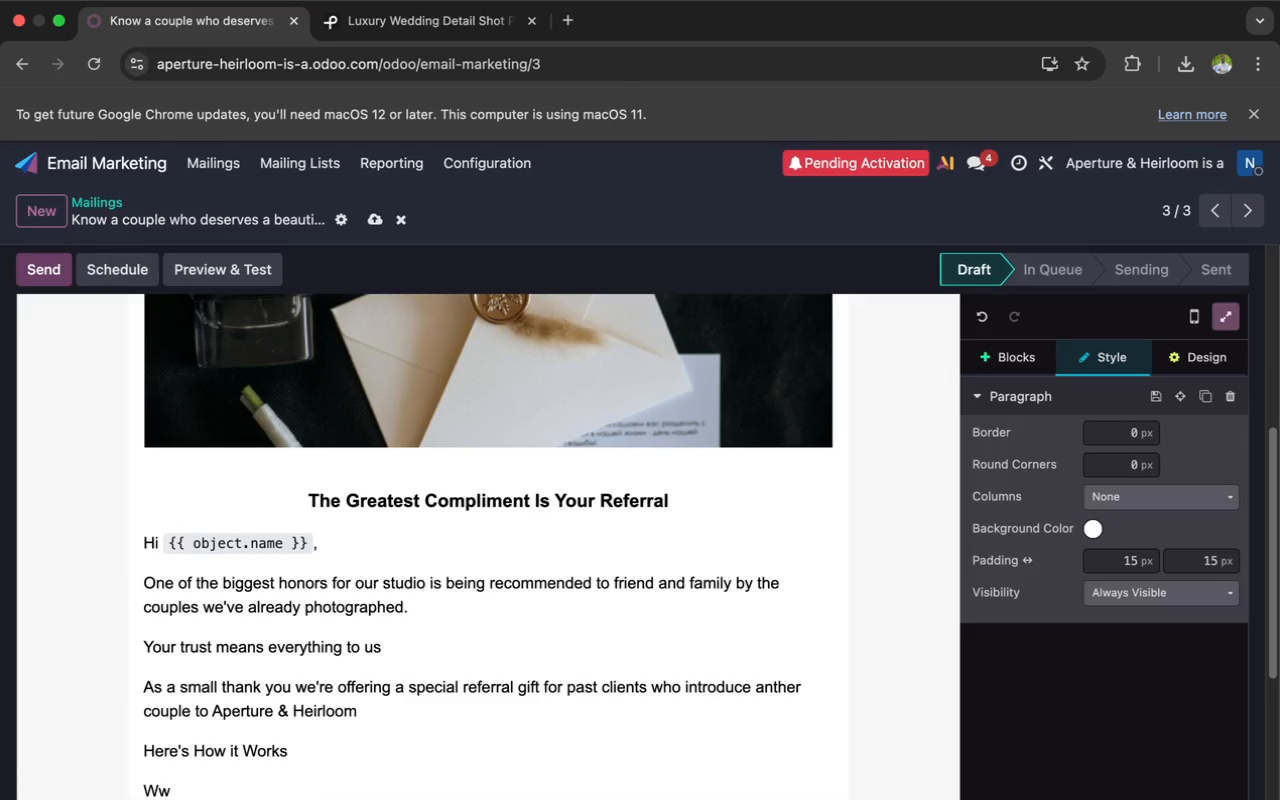 
key(Backspace)
 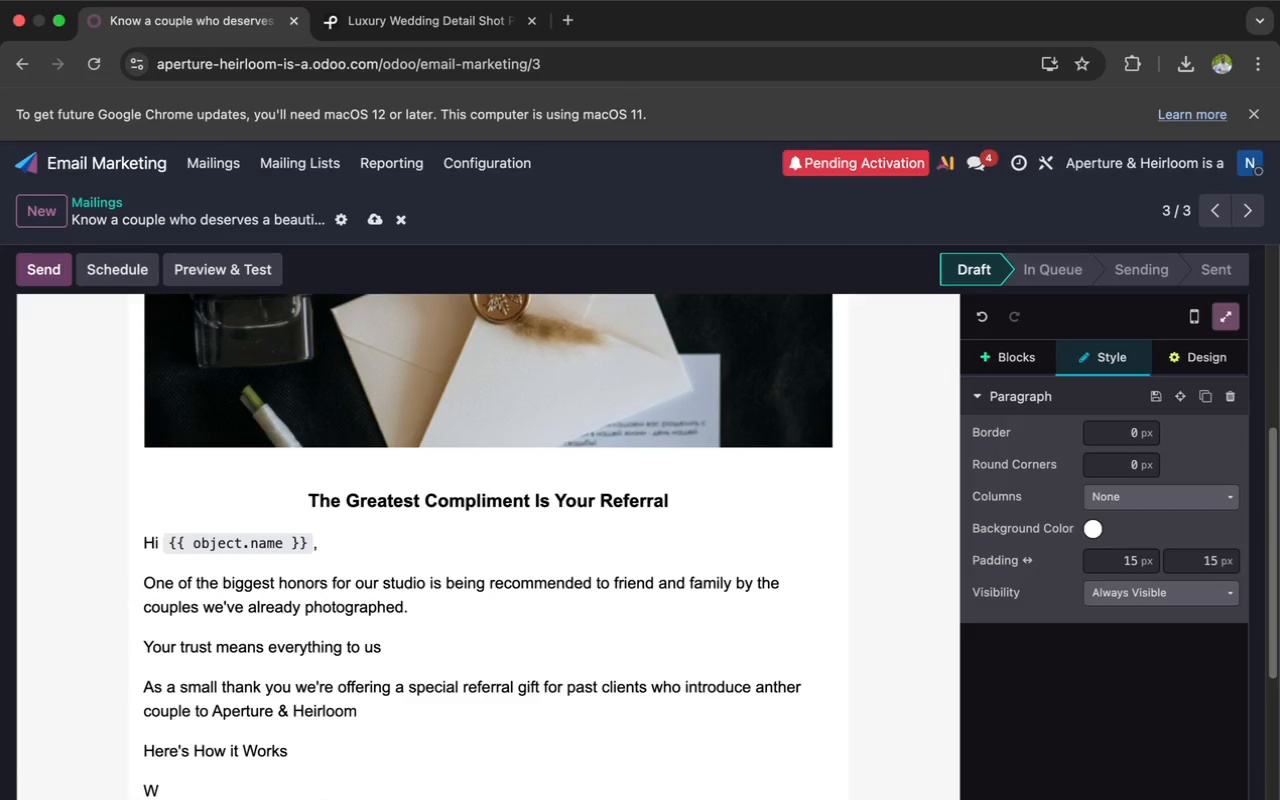 
wait(30.78)
 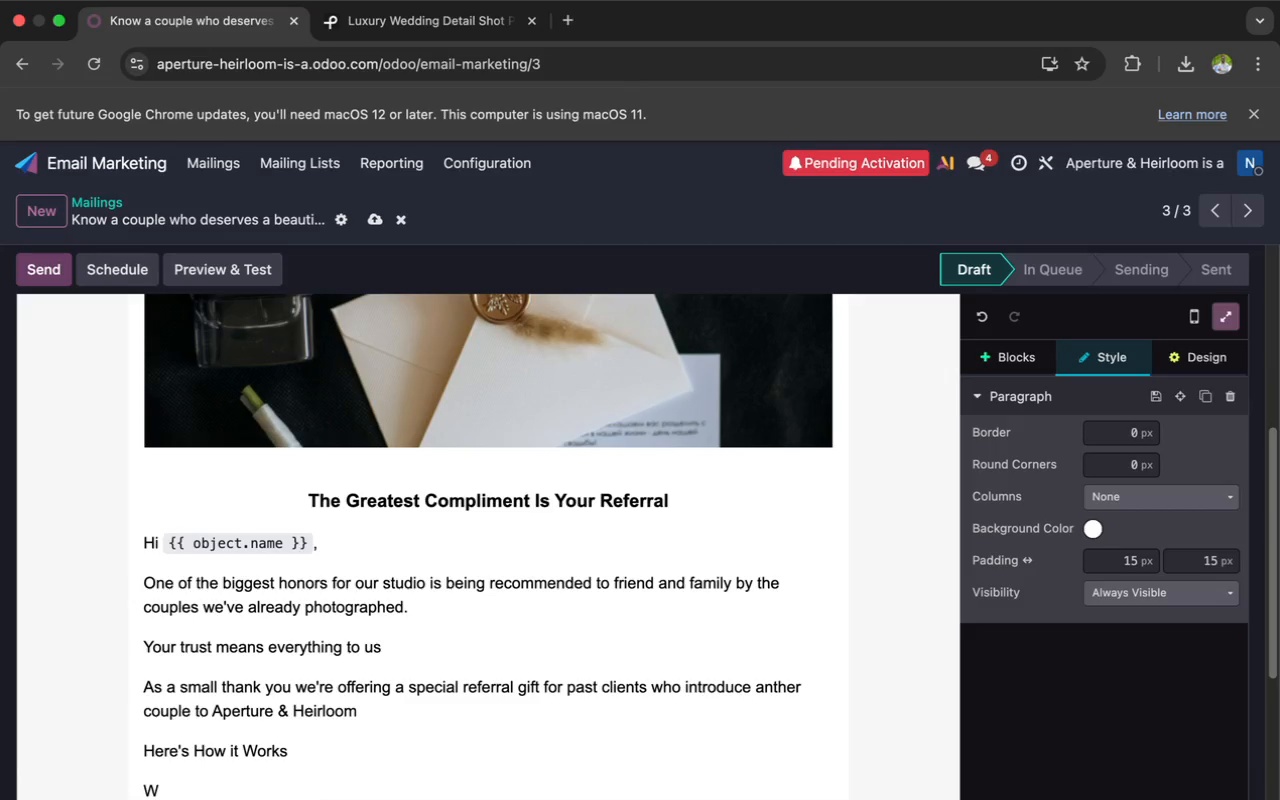 
type(hen a ref)
 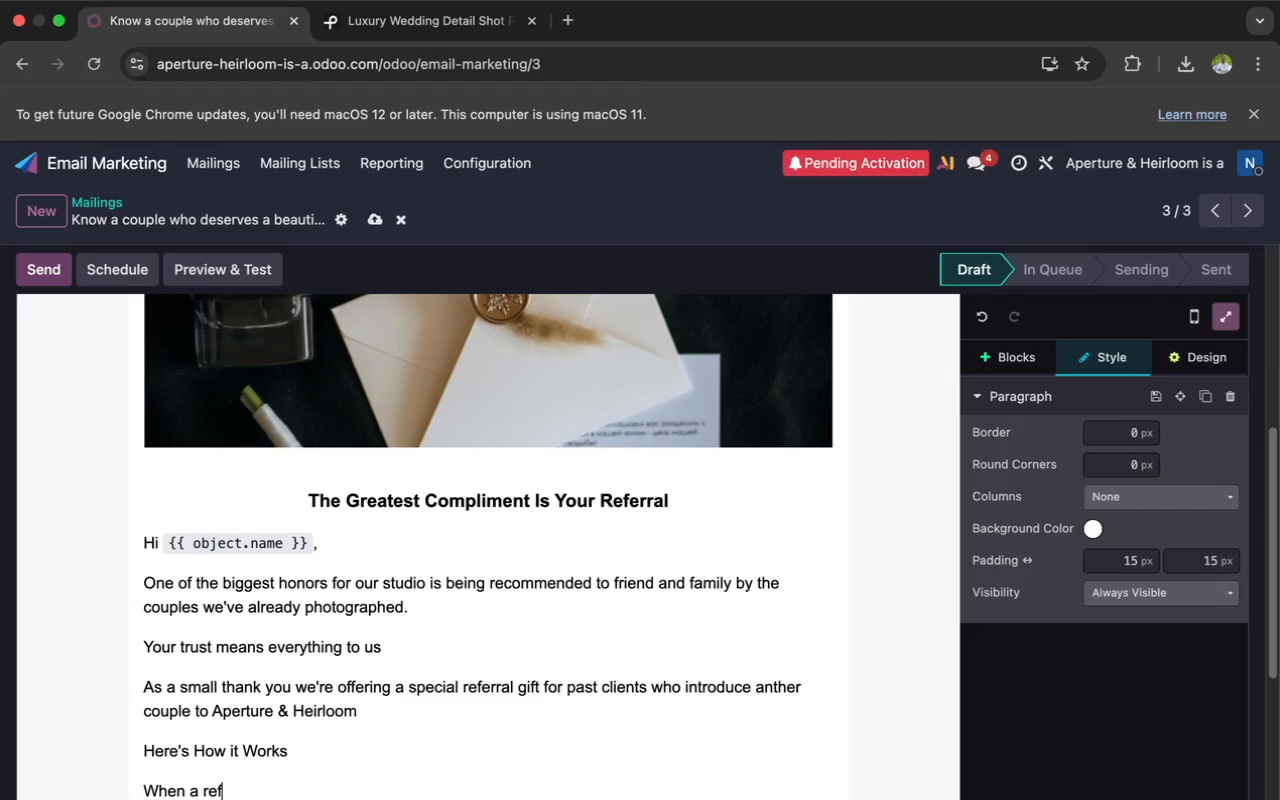 
wait(13.16)
 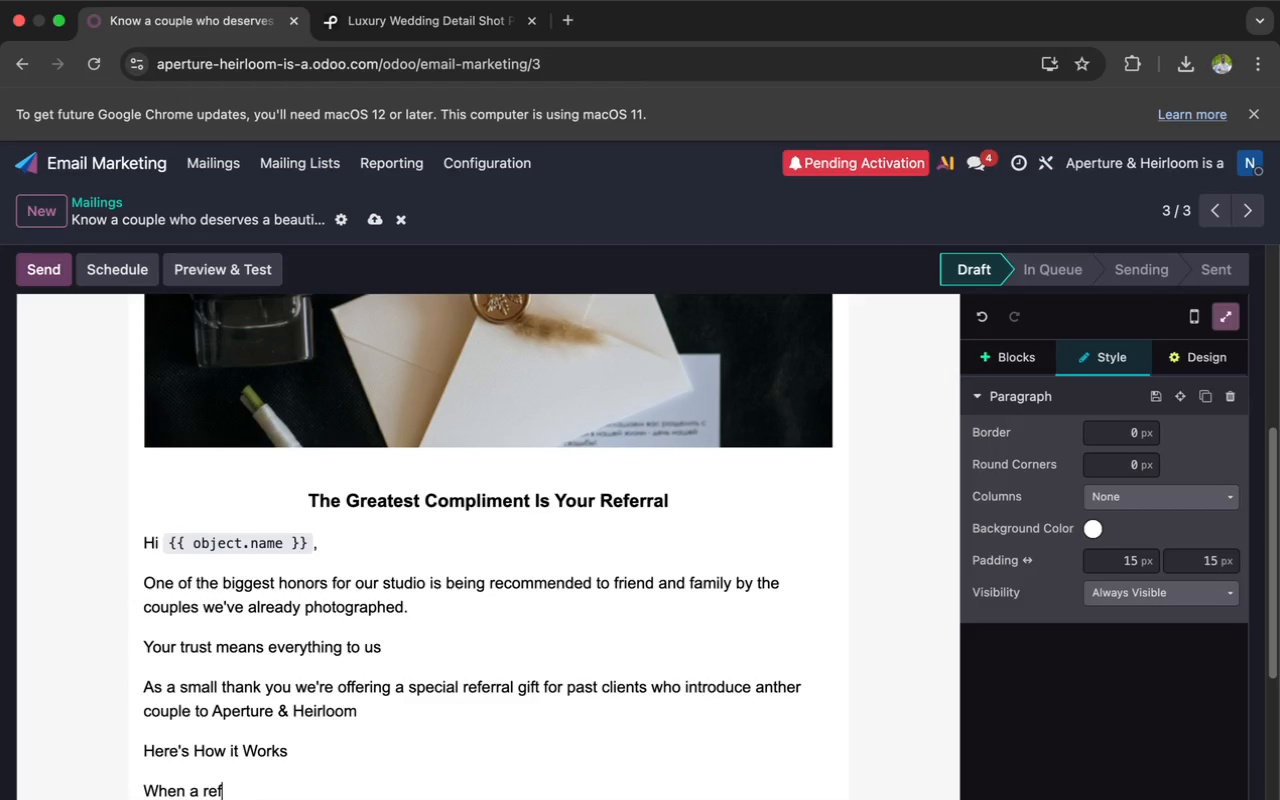 
type(erred couple books )
 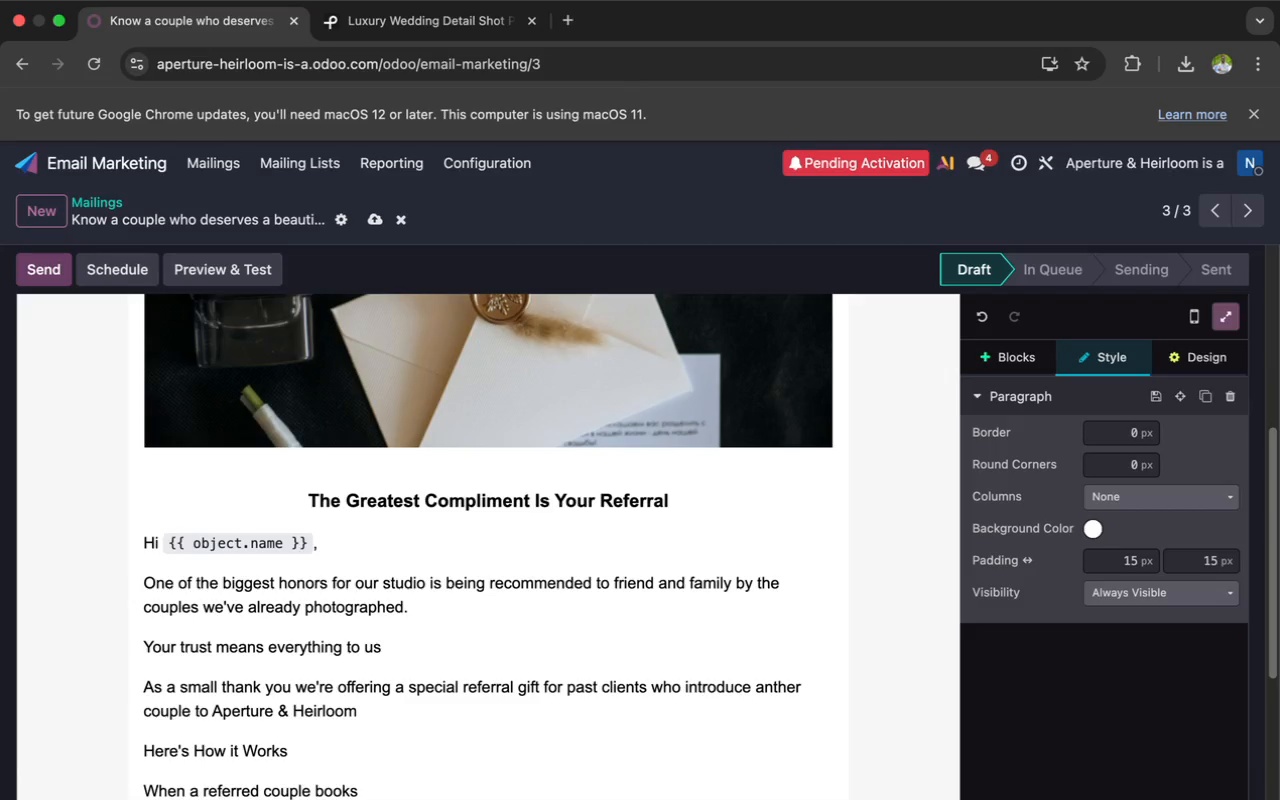 
wait(5.26)
 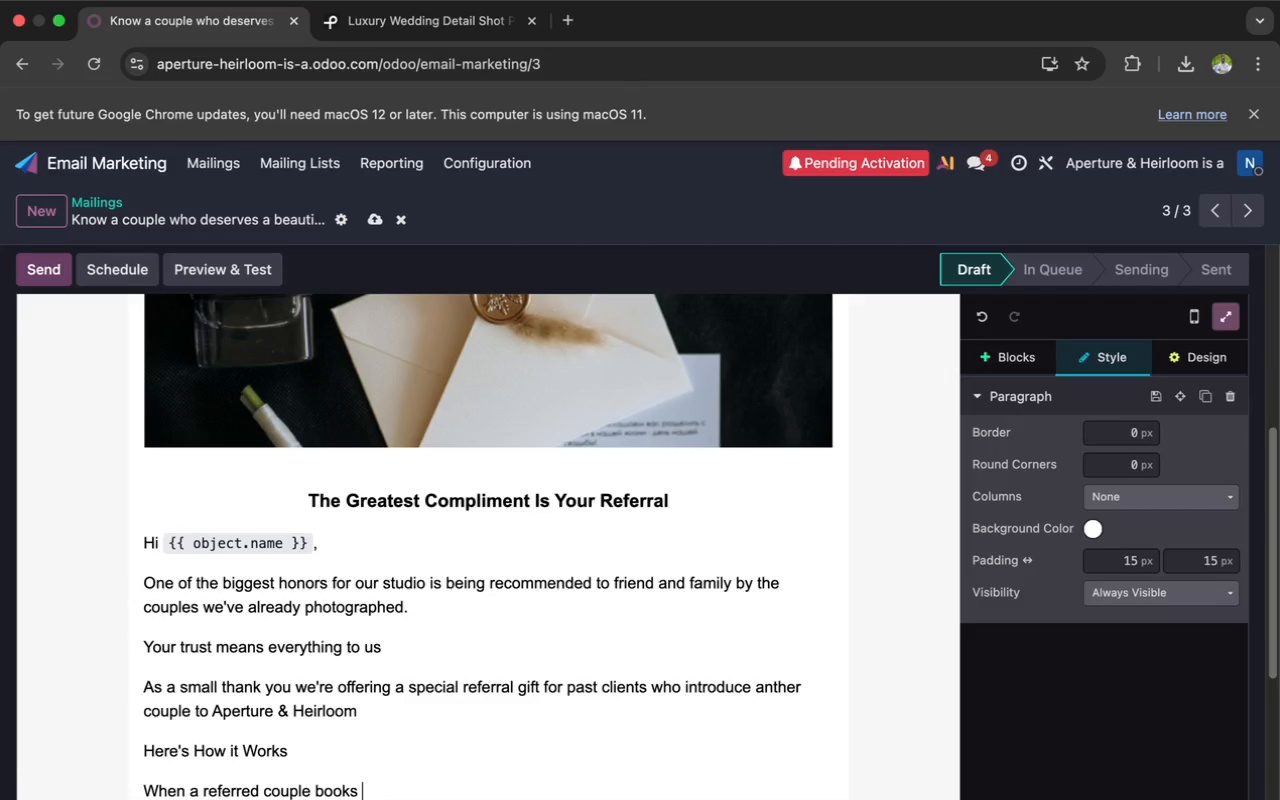 
type(their wedding)
 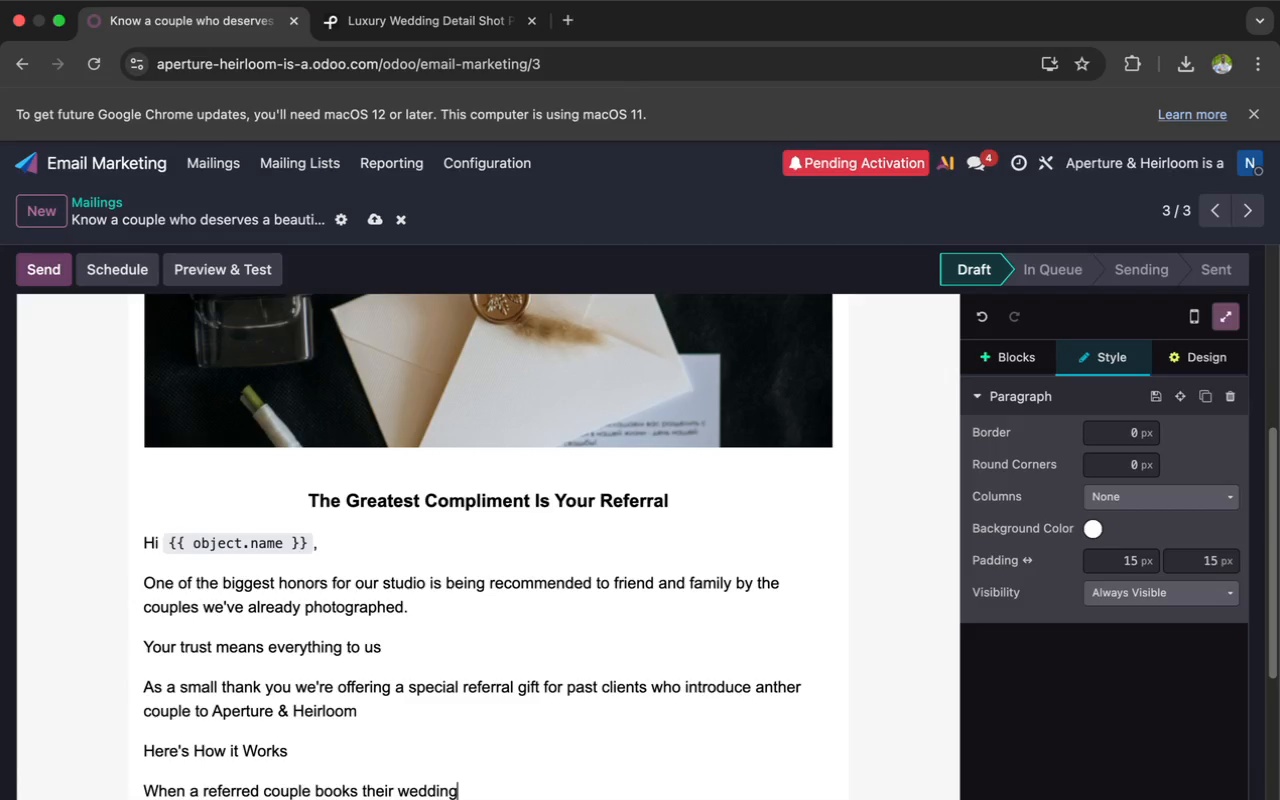 
wait(66.13)
 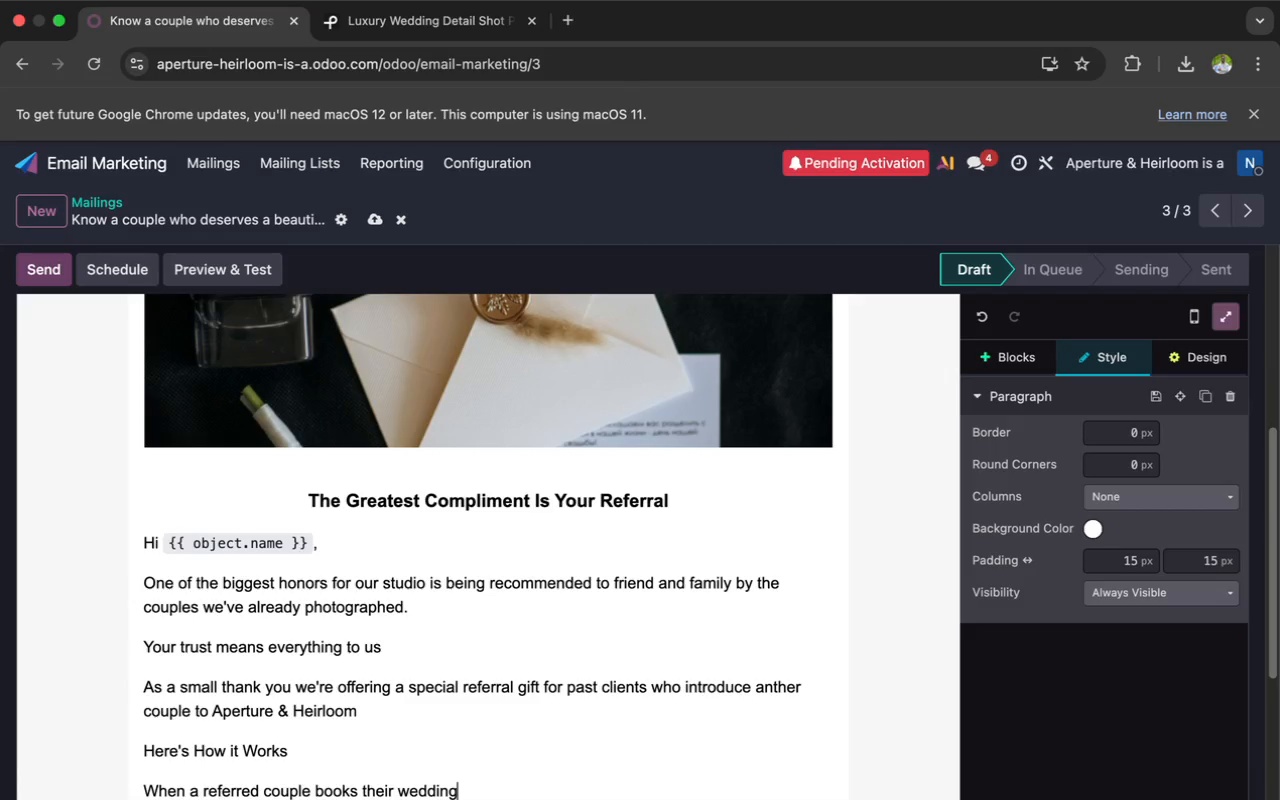 
key(Space)
 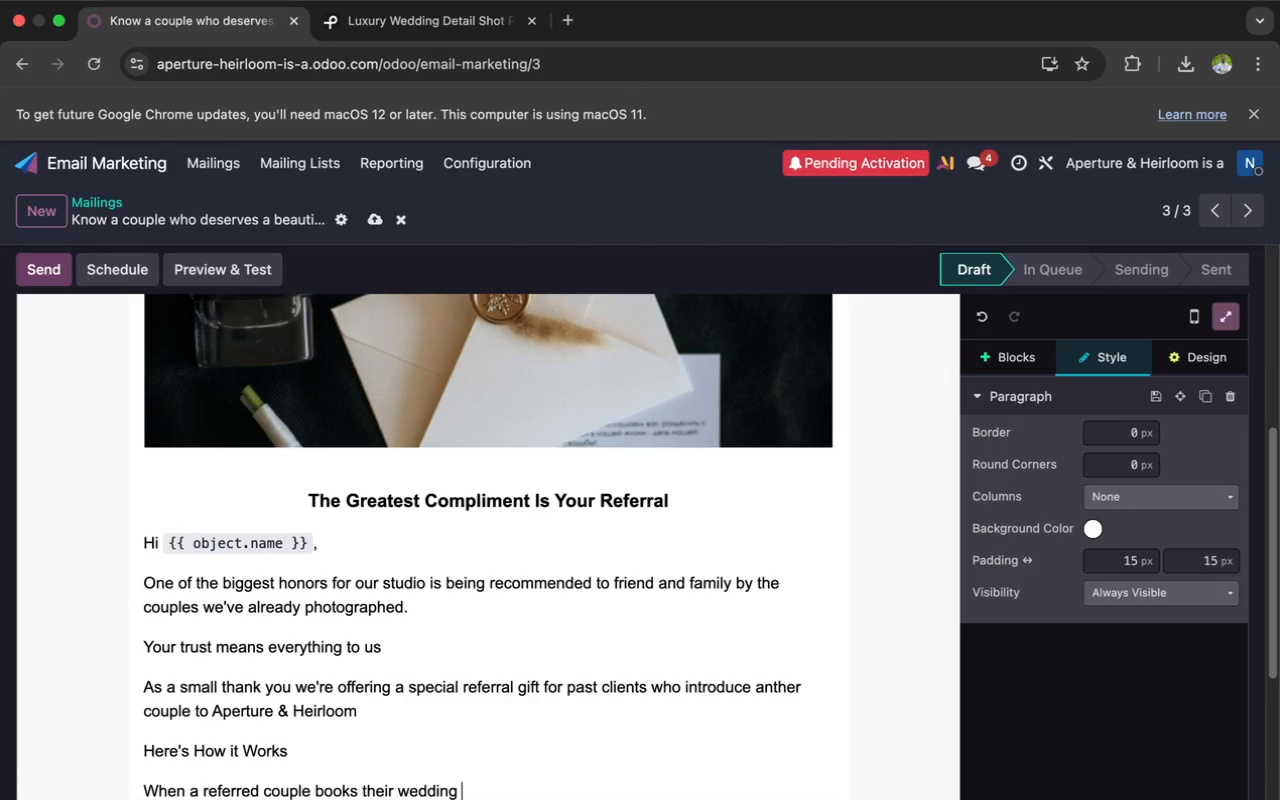 
wait(29.46)
 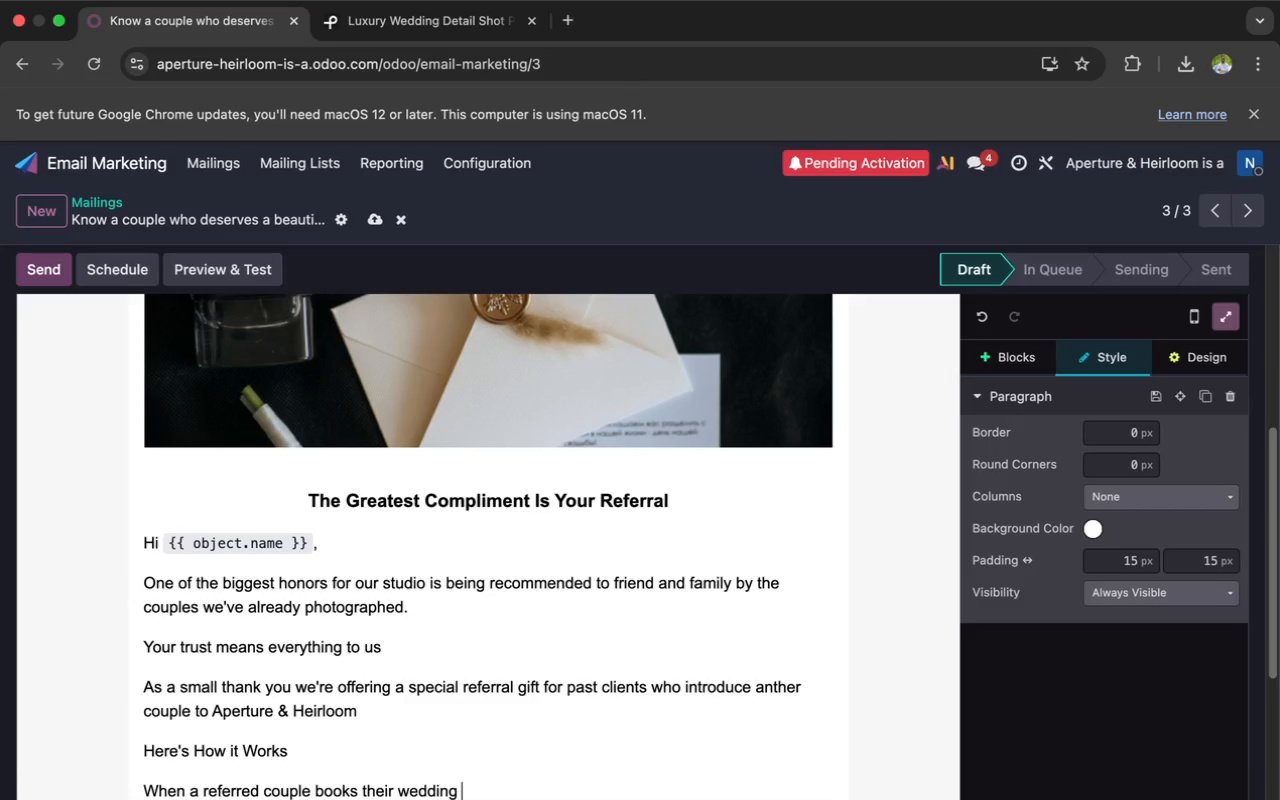 
type(experience with)
 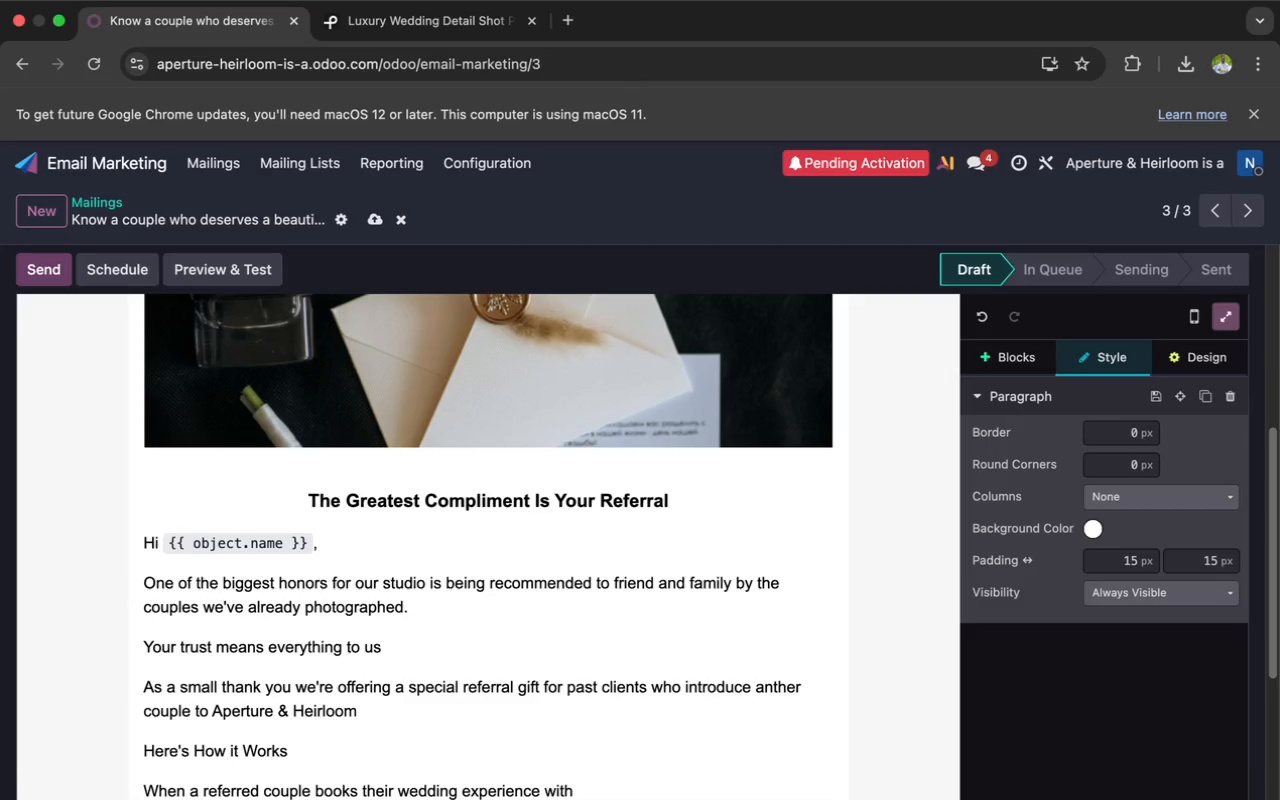 
wait(30.7)
 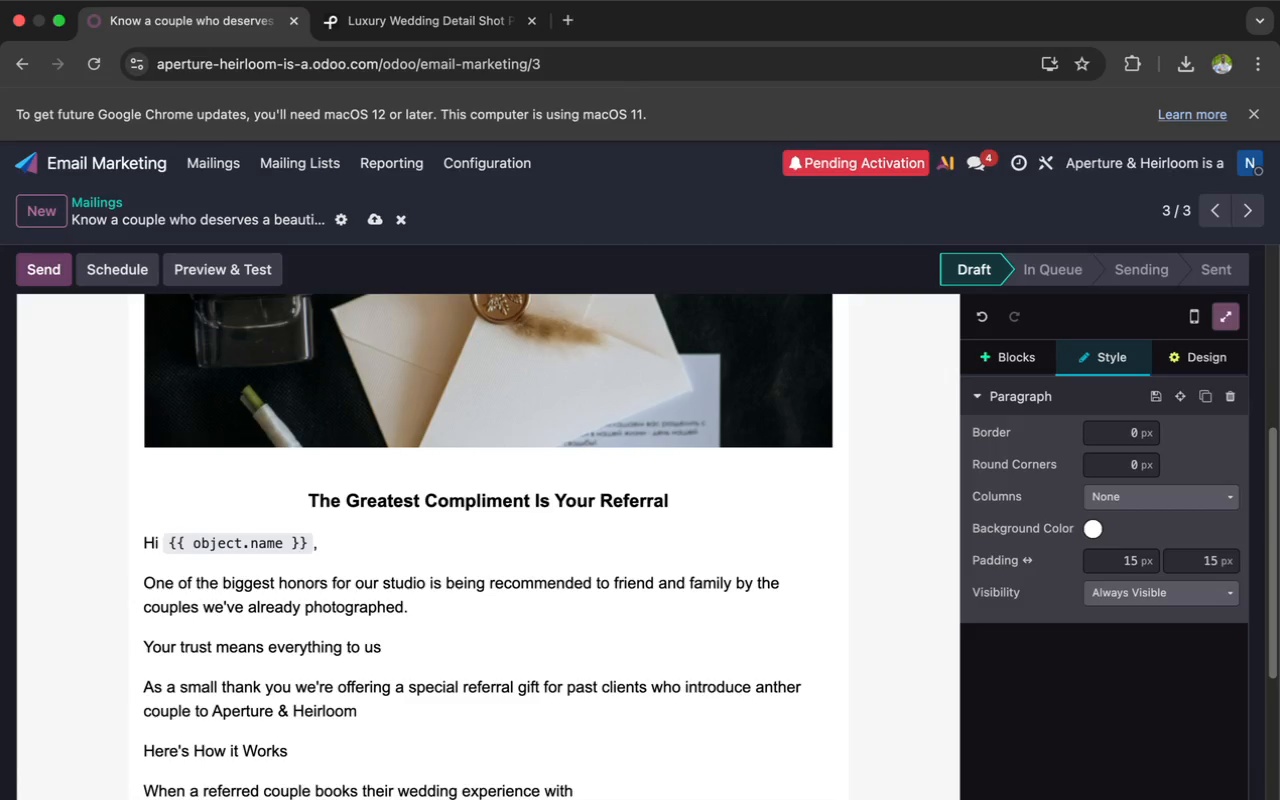 
key(Space)
 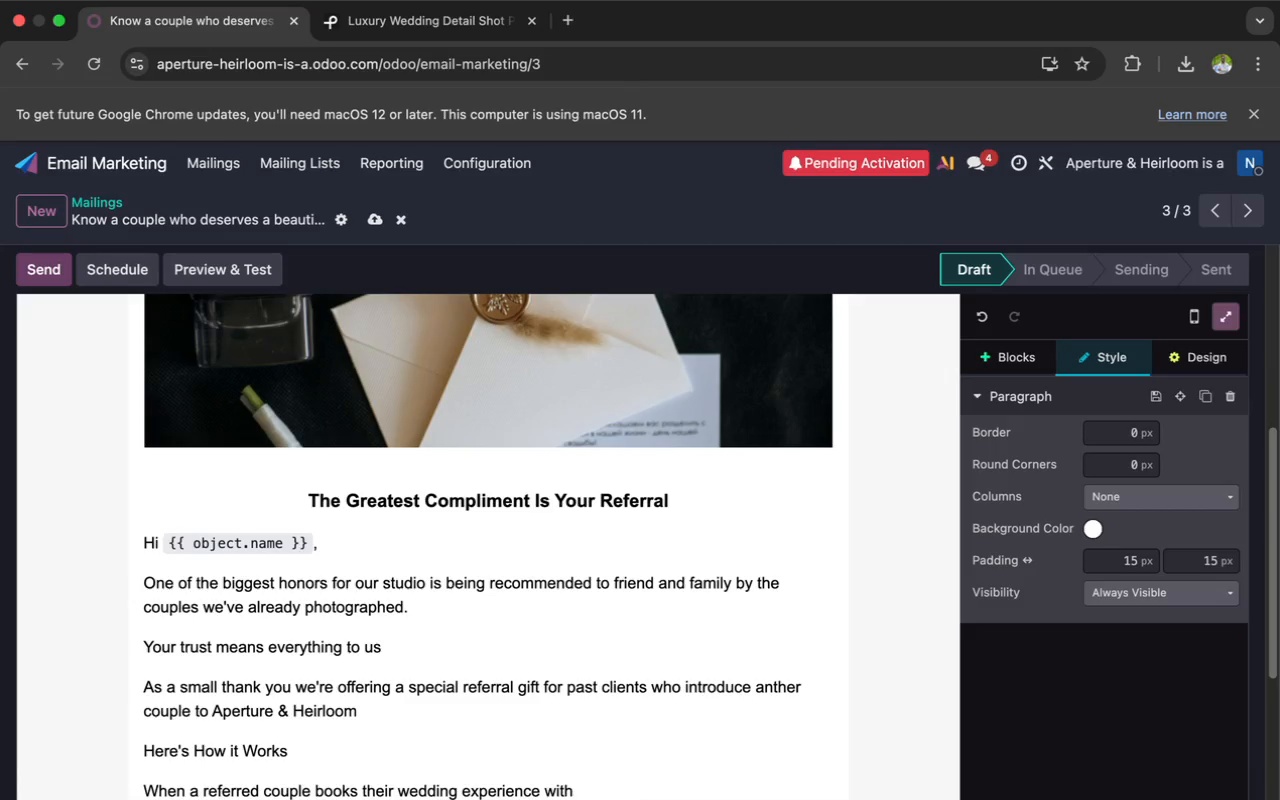 
wait(60.84)
 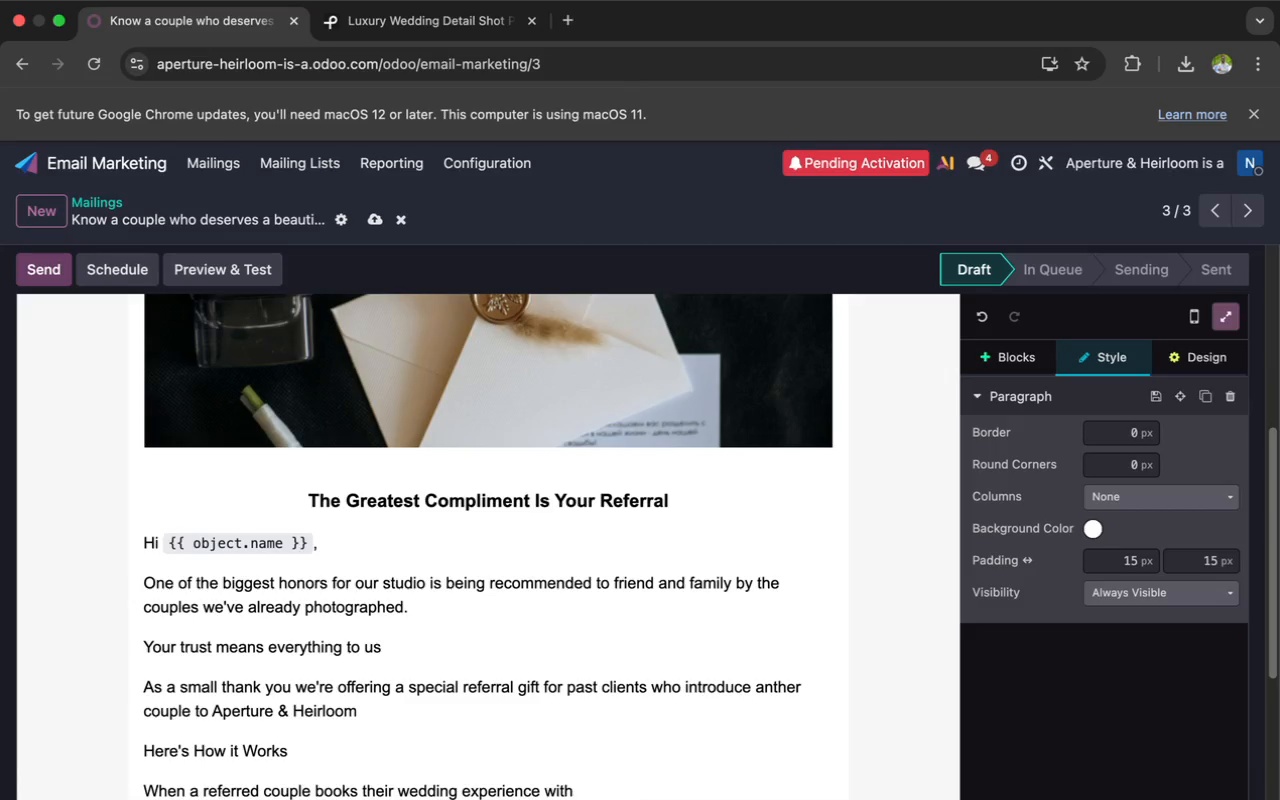 
scroll: coordinate [245, 669], scroll_direction: down, amount: 6.0
 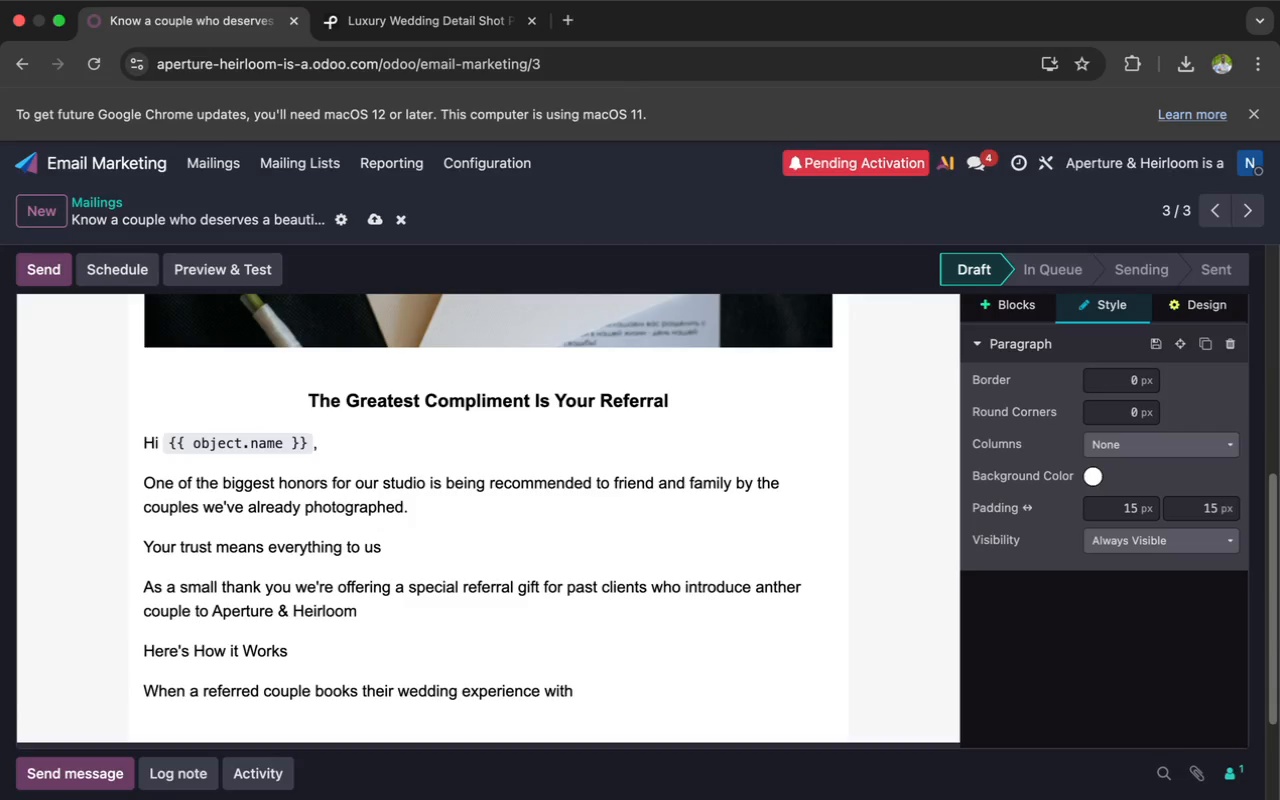 
wait(5.77)
 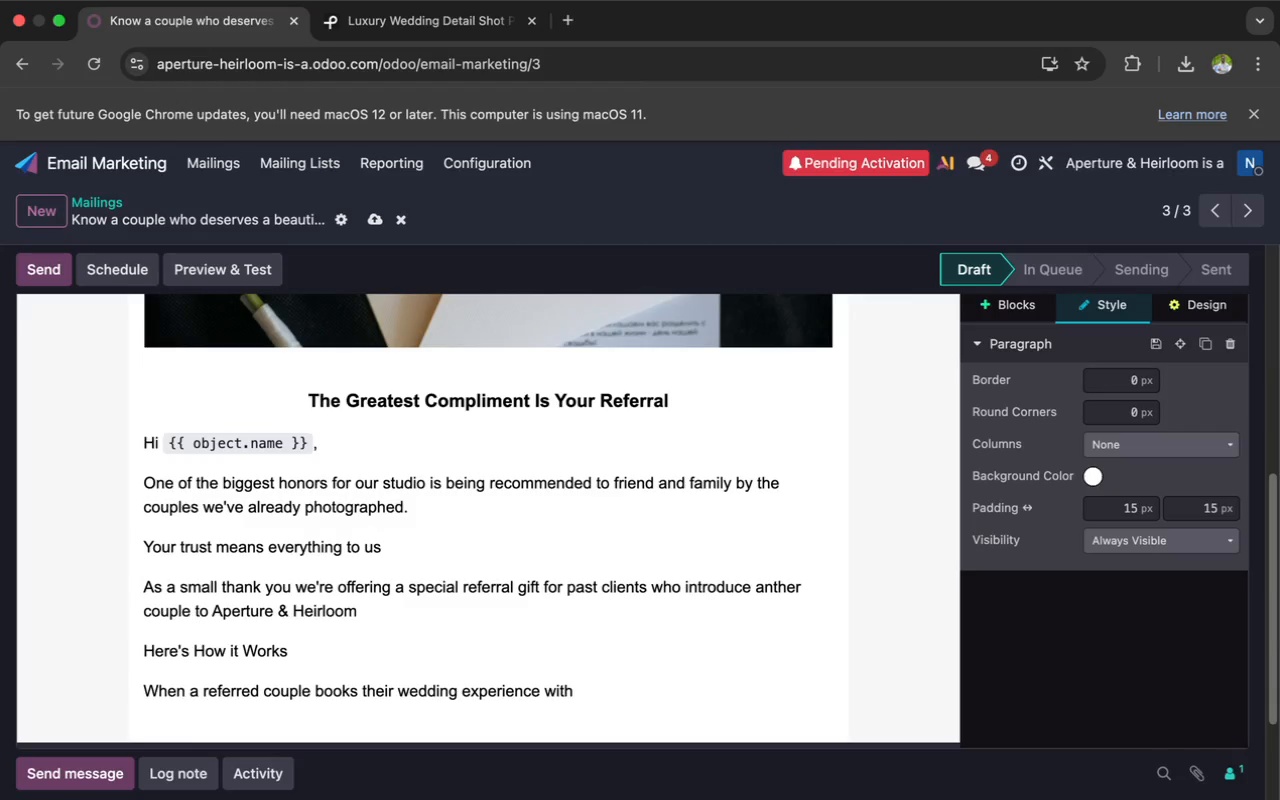 
type(us, you'll receive)
 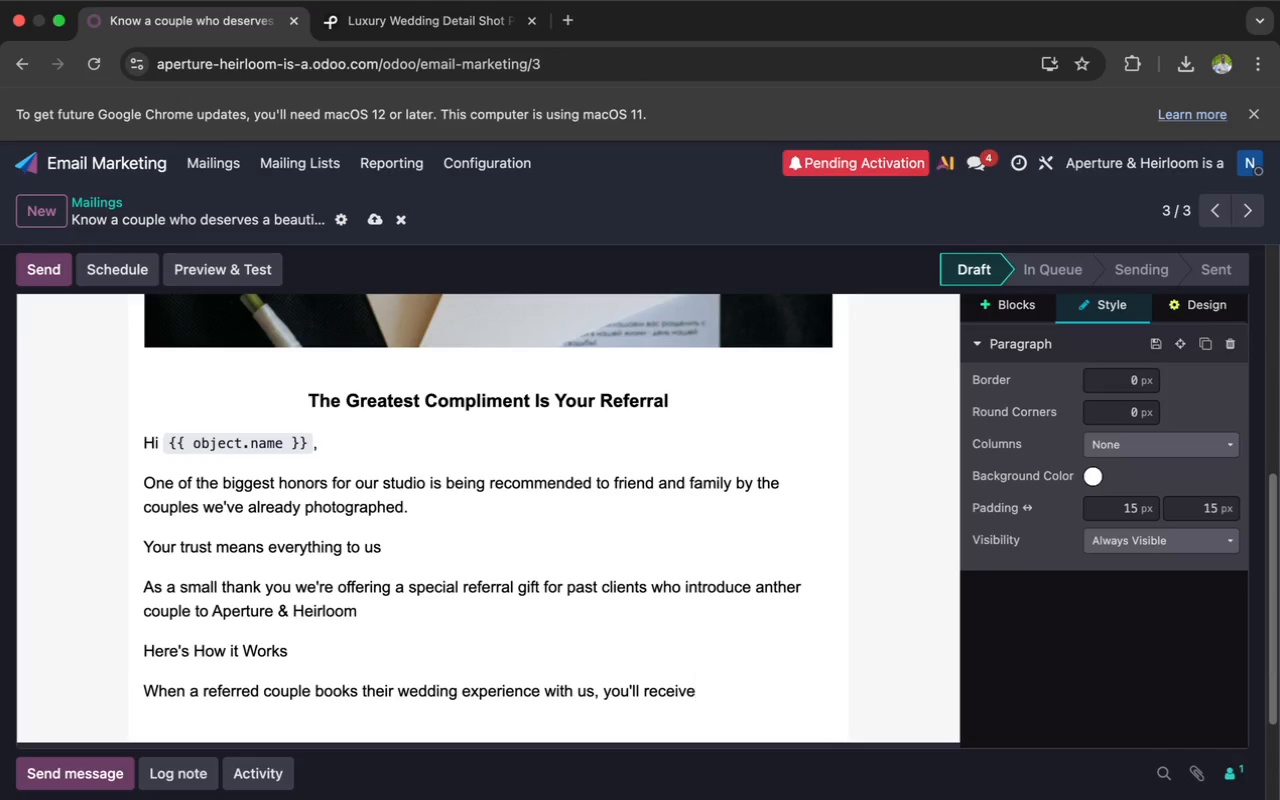 
key(Shift+Semicolon)
 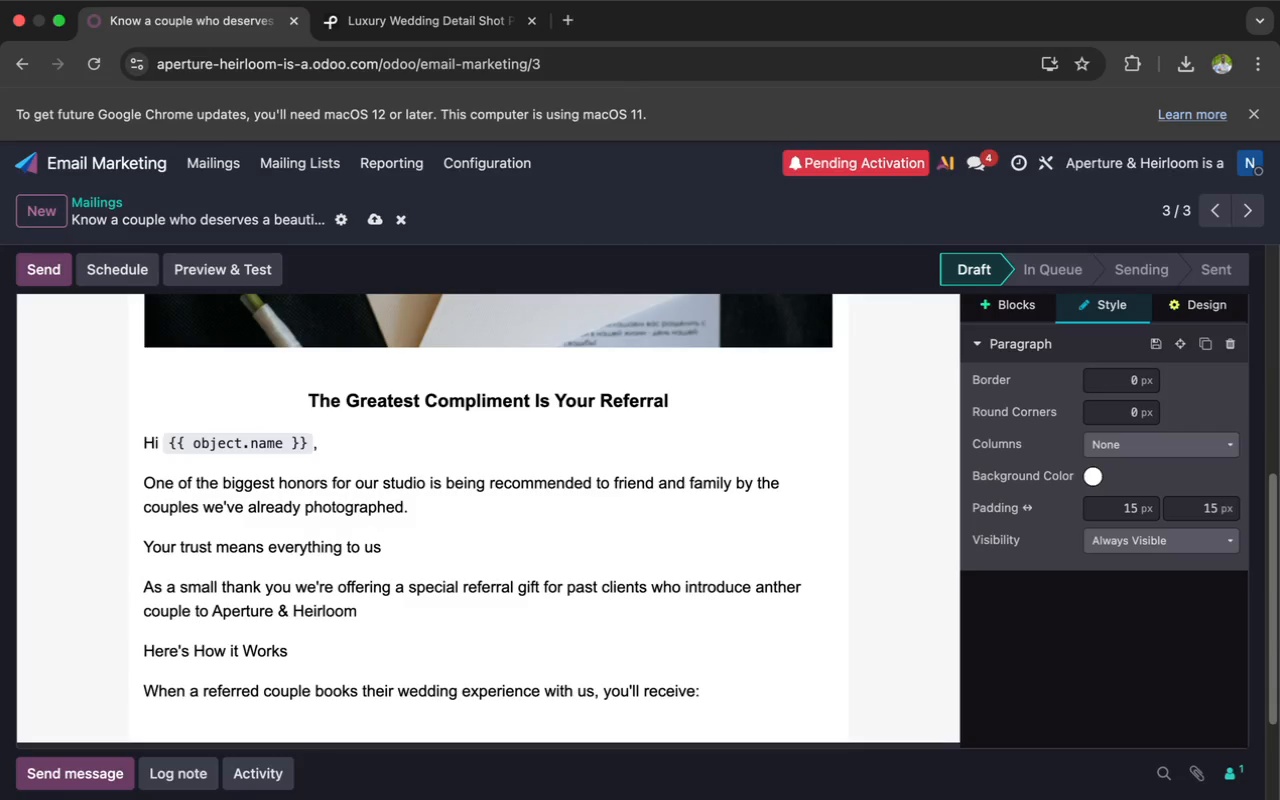 
key(Enter)
 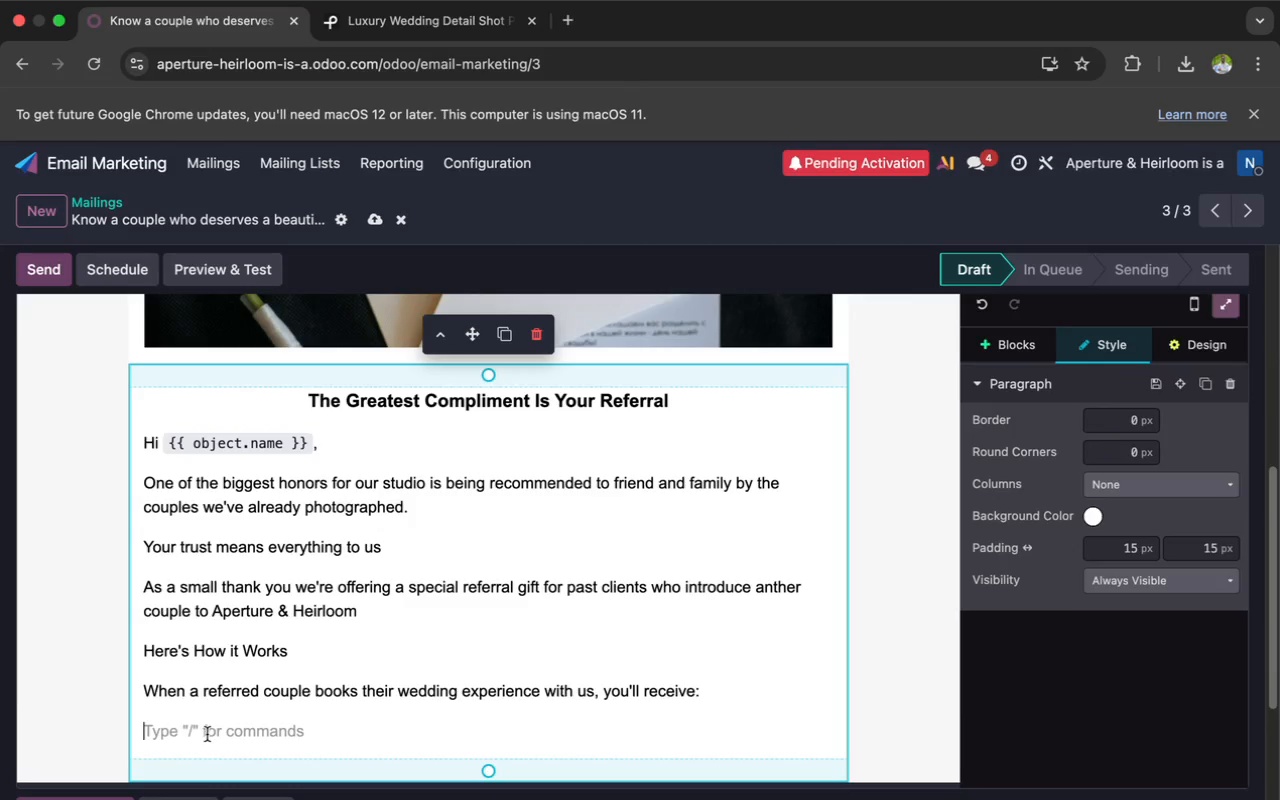 
left_click([207, 734])
 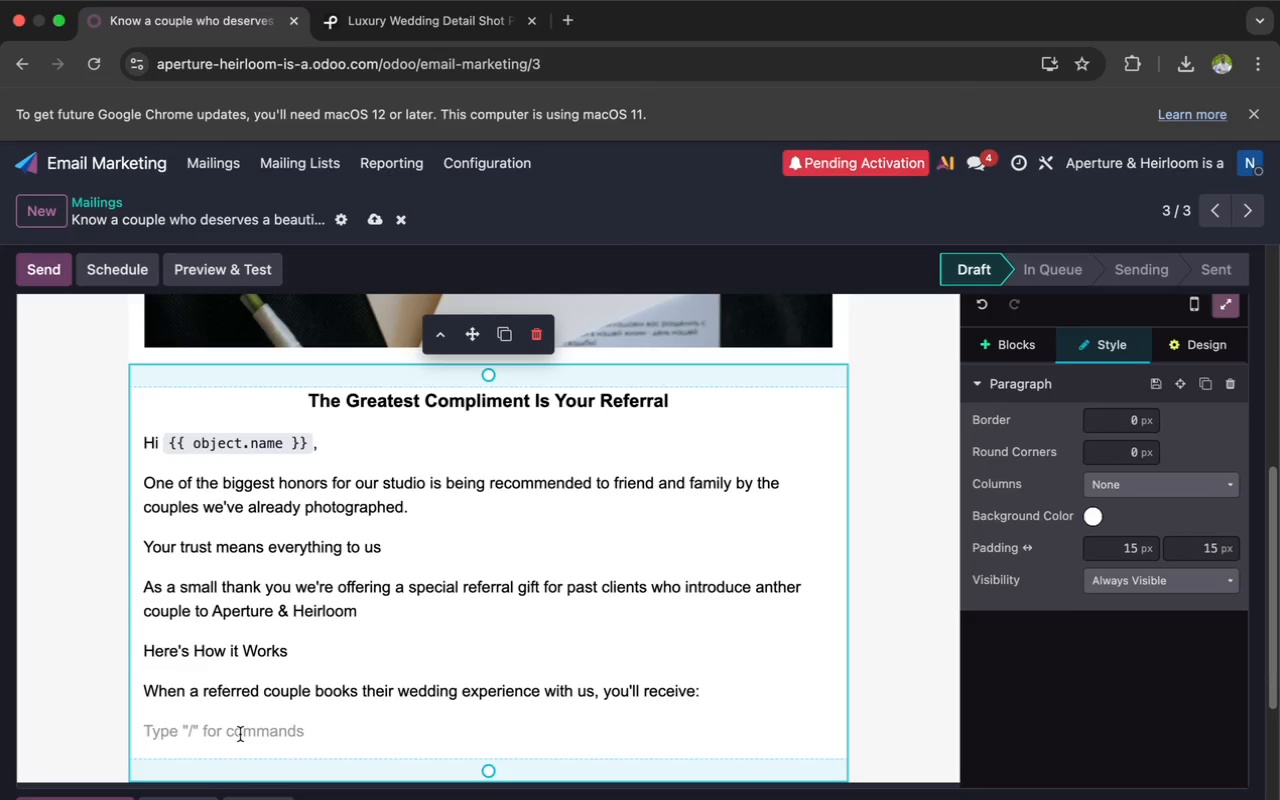 
key(Space)
 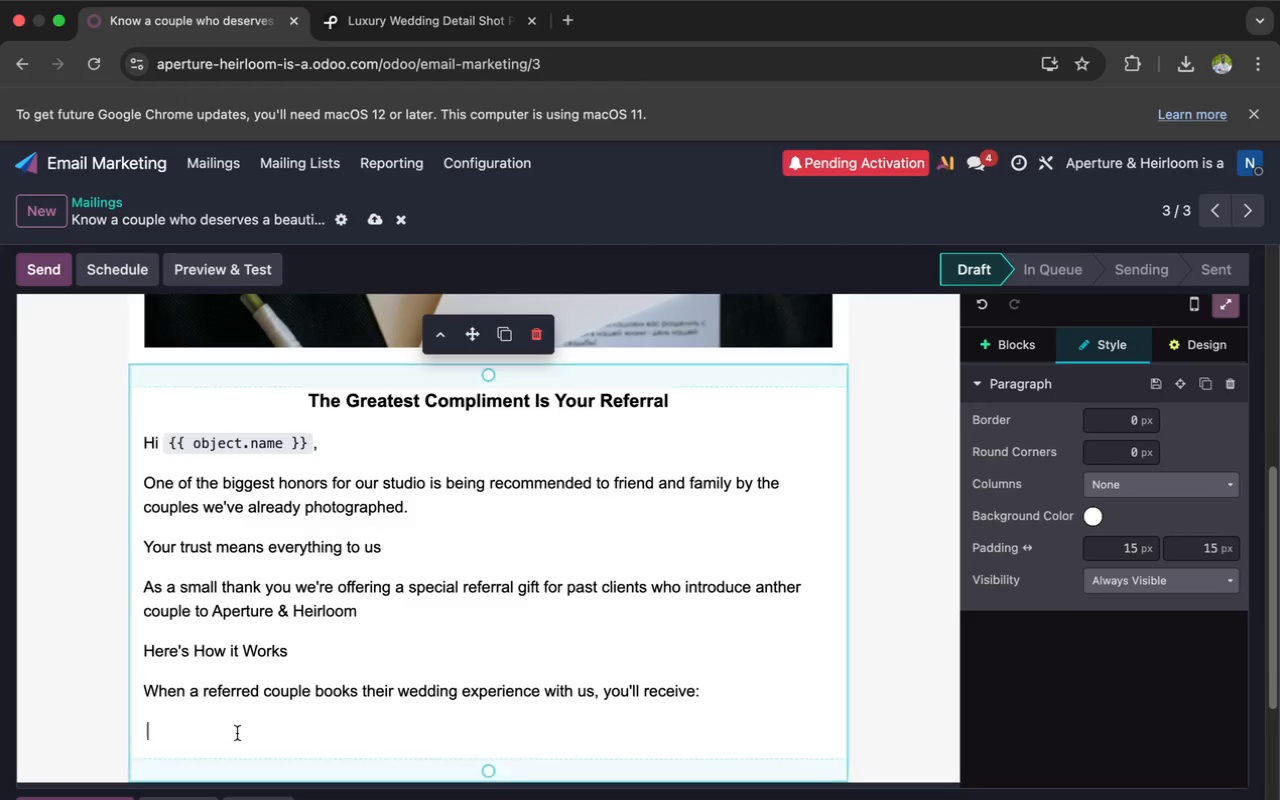 
left_click([236, 734])
 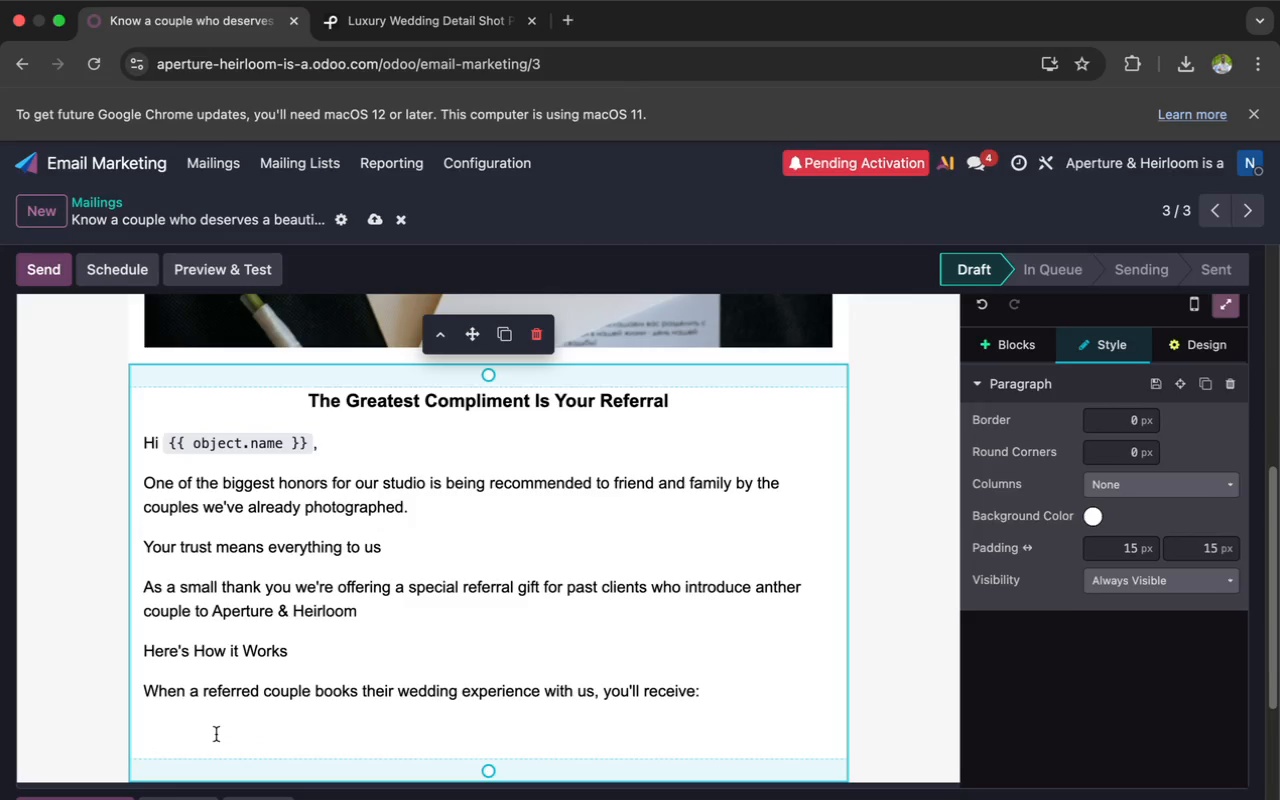 
key(Backspace)
 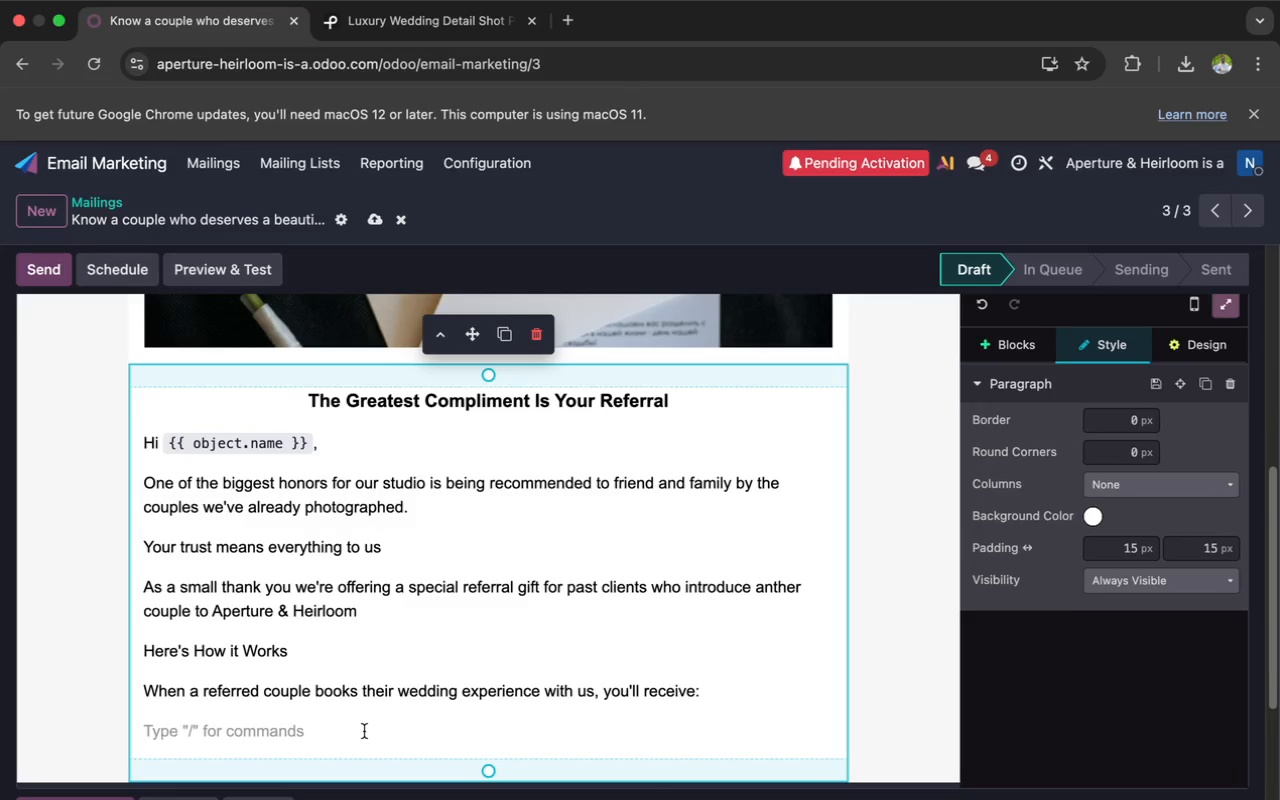 
left_click([361, 731])
 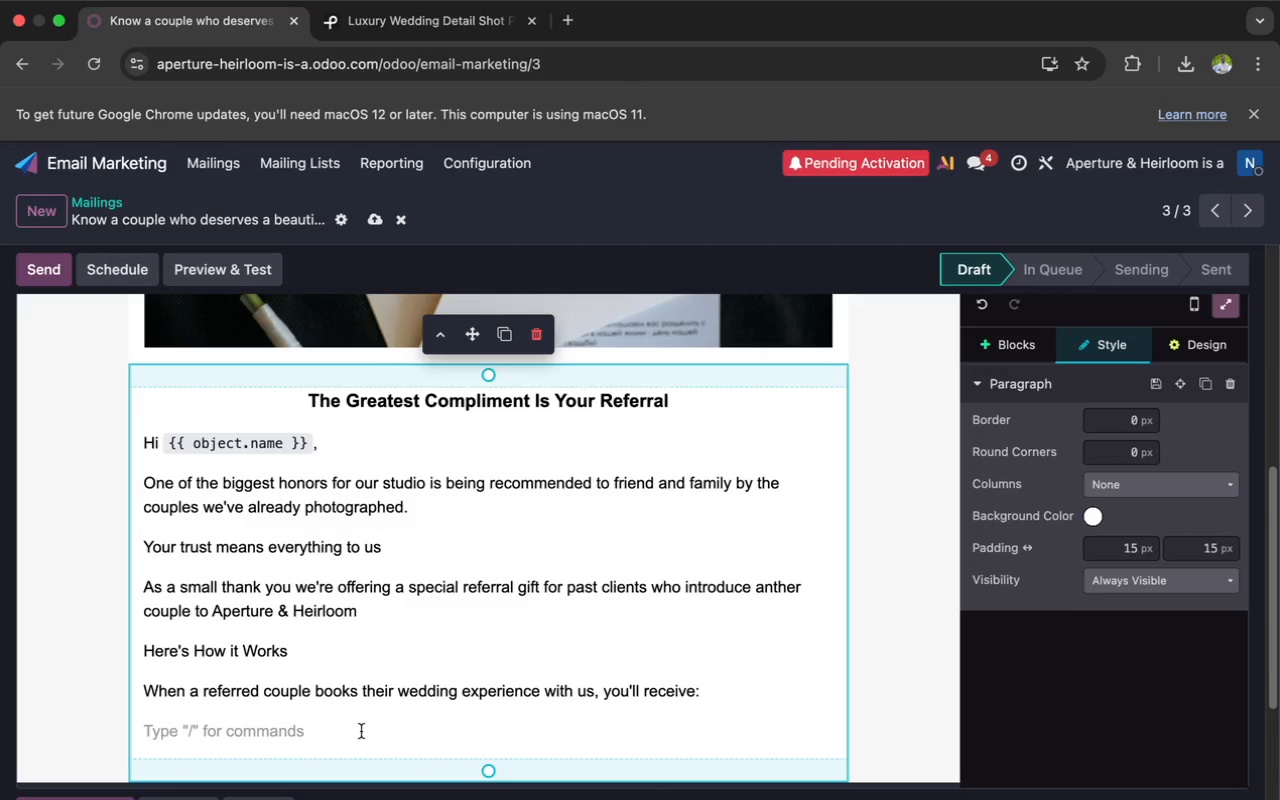 
key(E)
 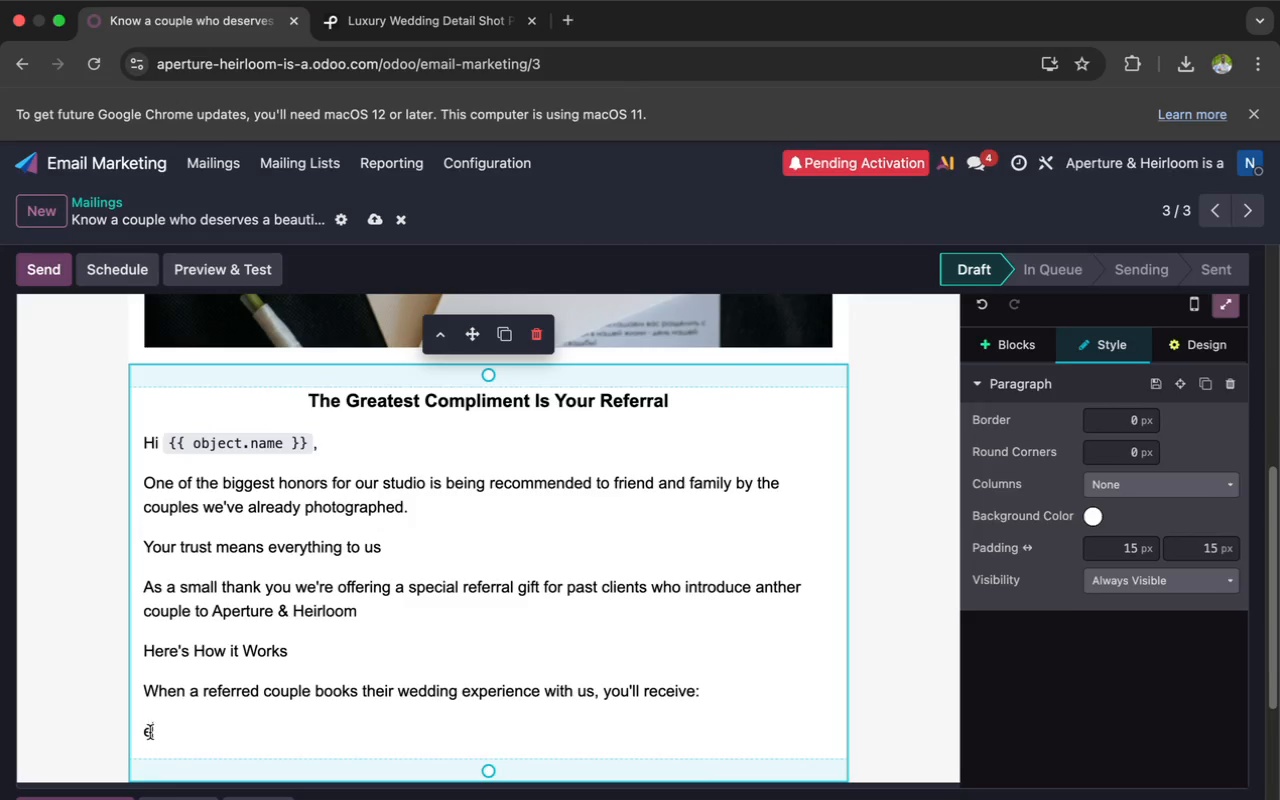 
double_click([150, 729])
 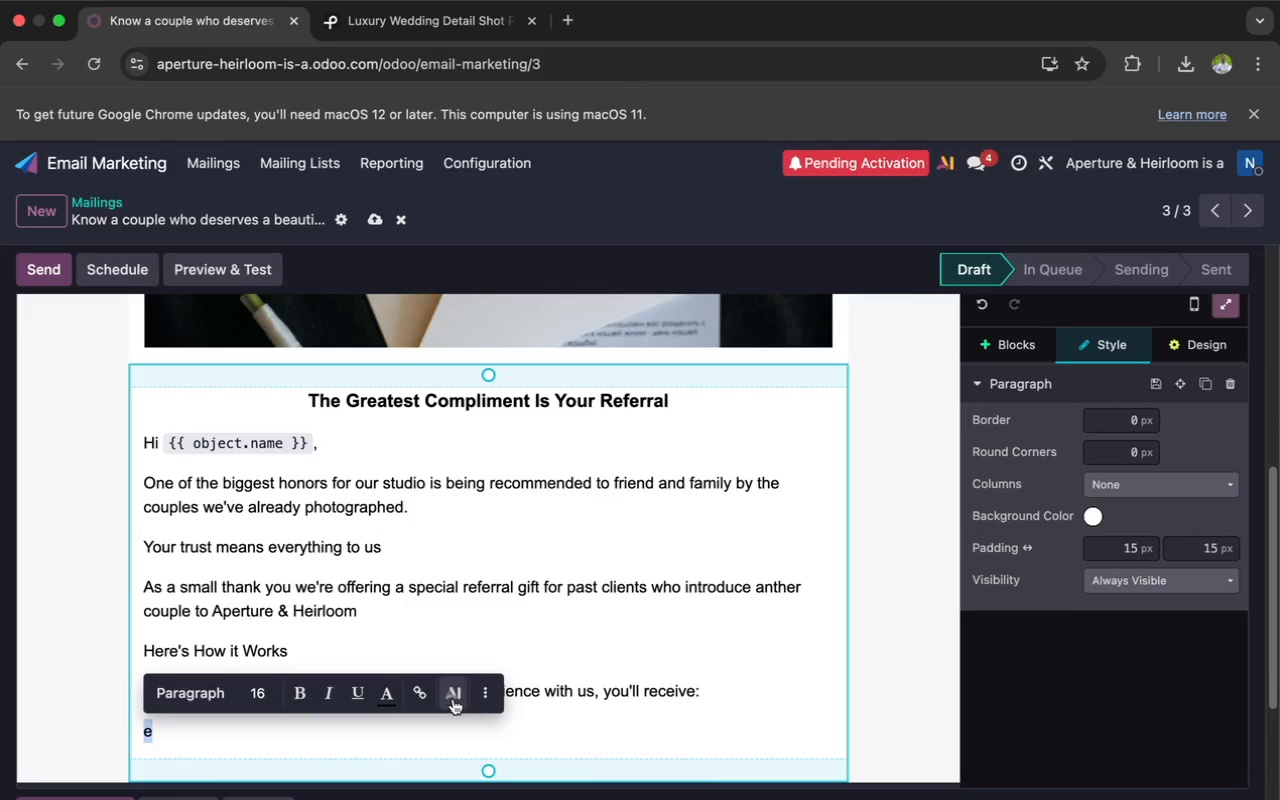 
left_click([479, 694])
 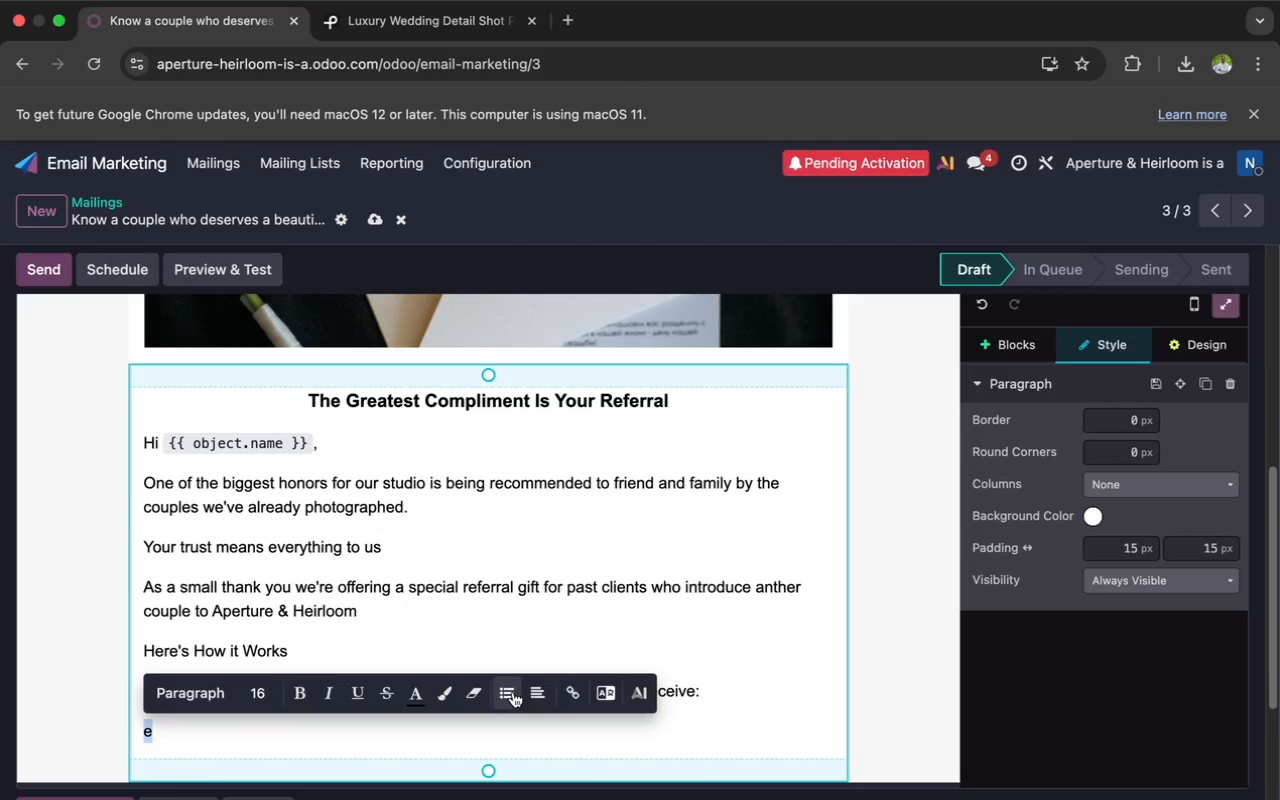 
left_click([511, 692])
 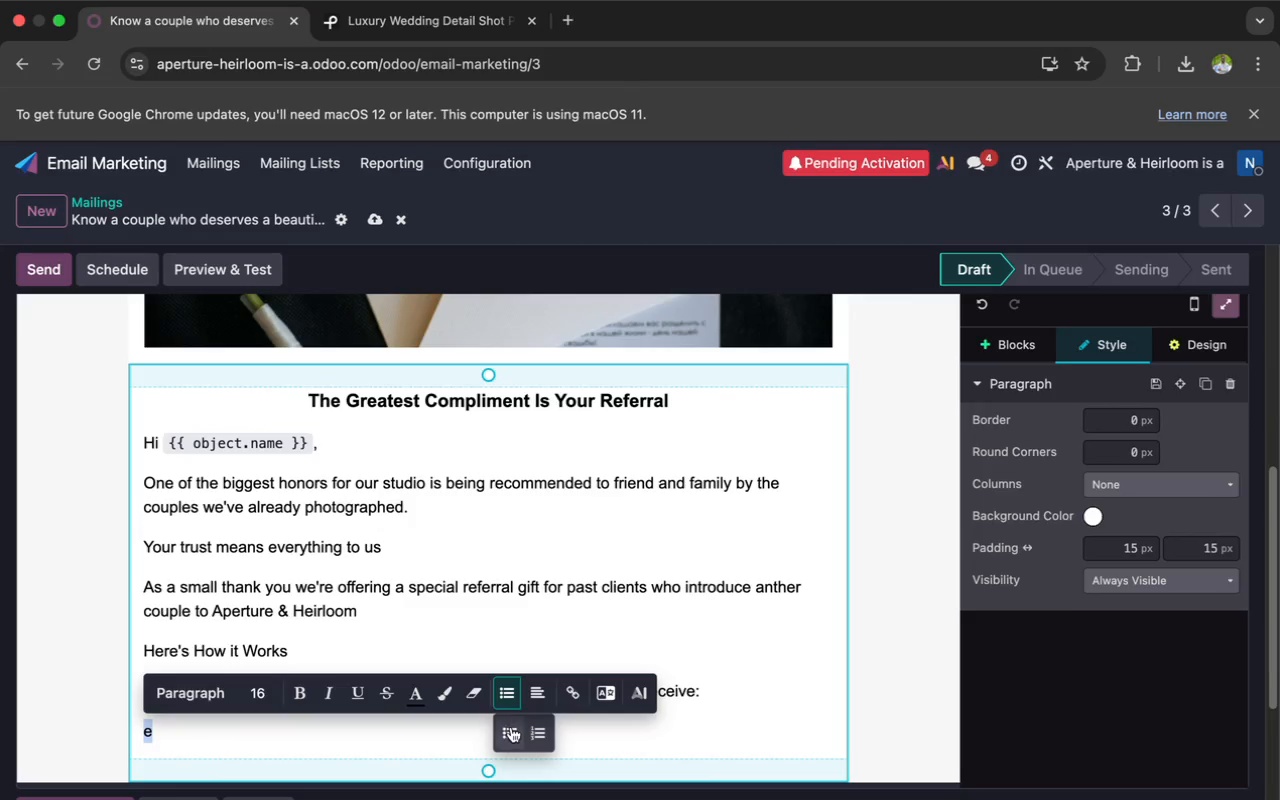 
left_click([509, 731])
 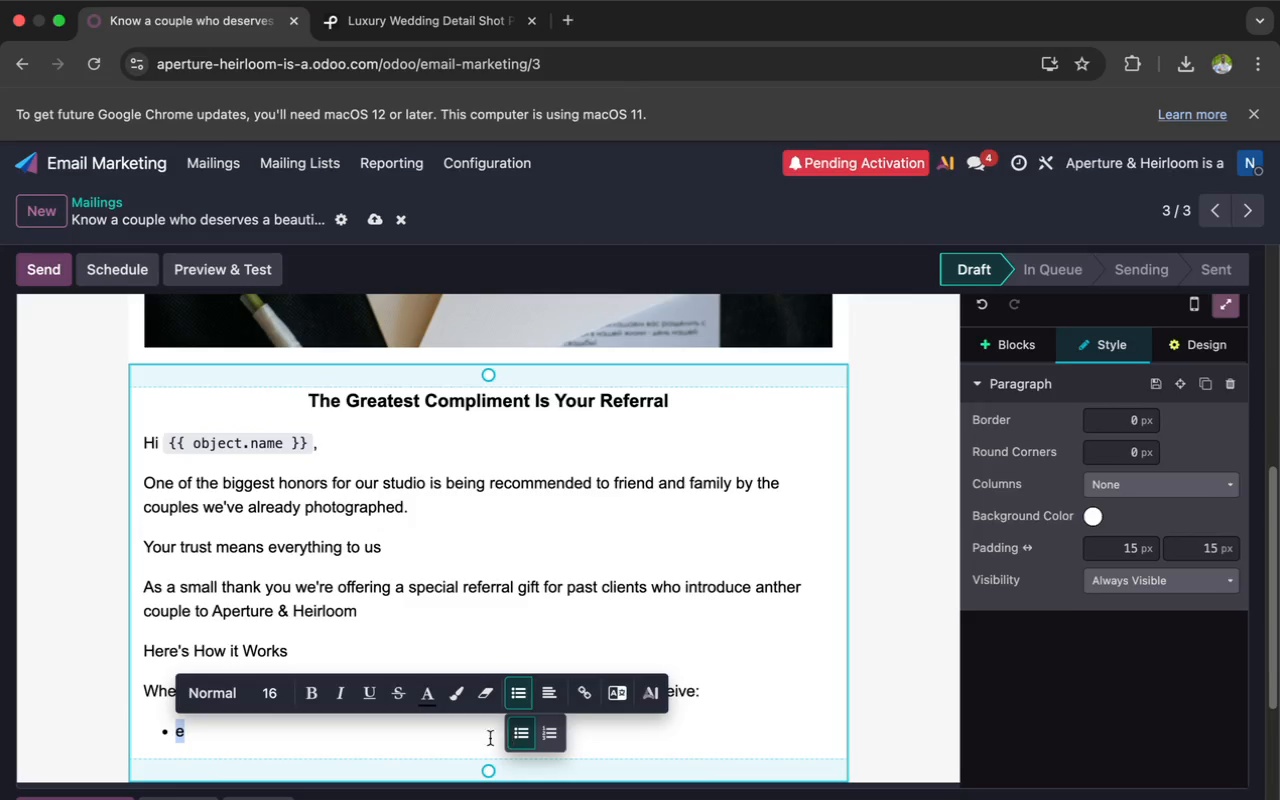 
left_click([400, 742])
 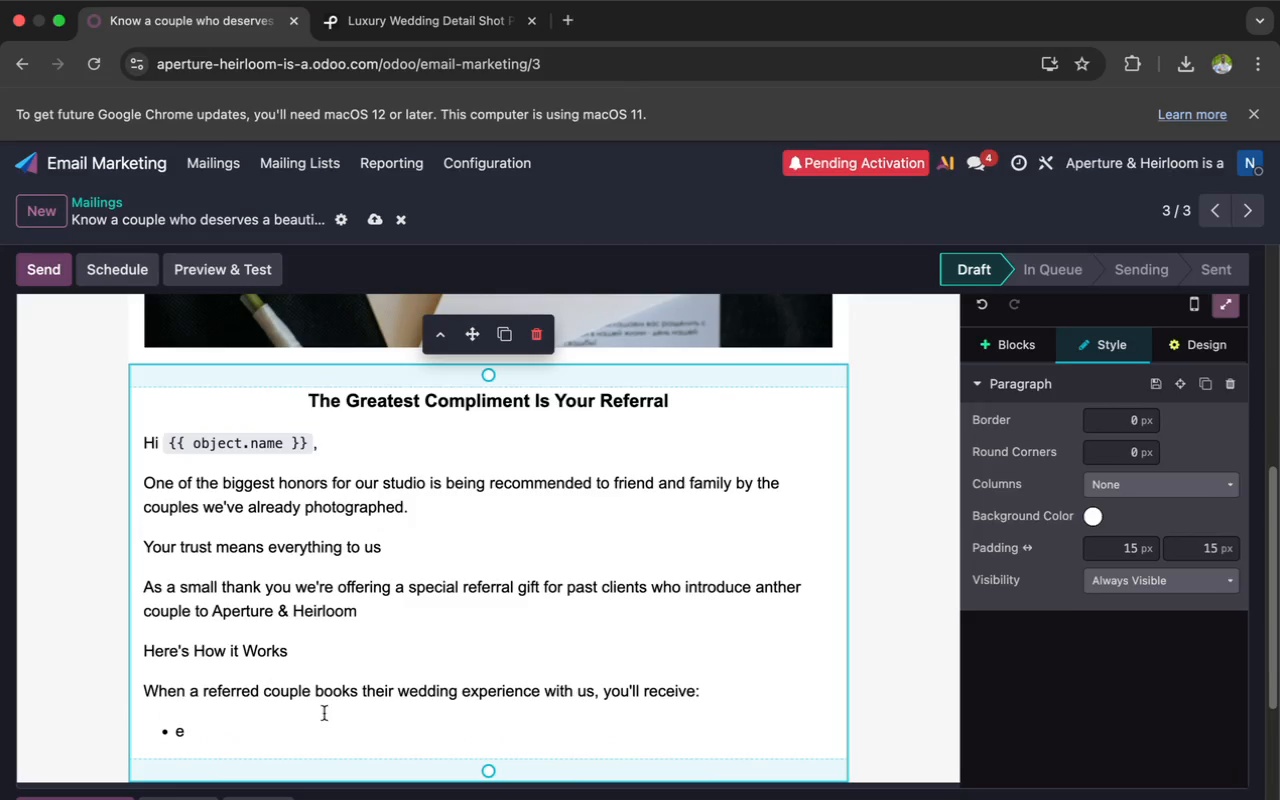 
left_click([303, 718])
 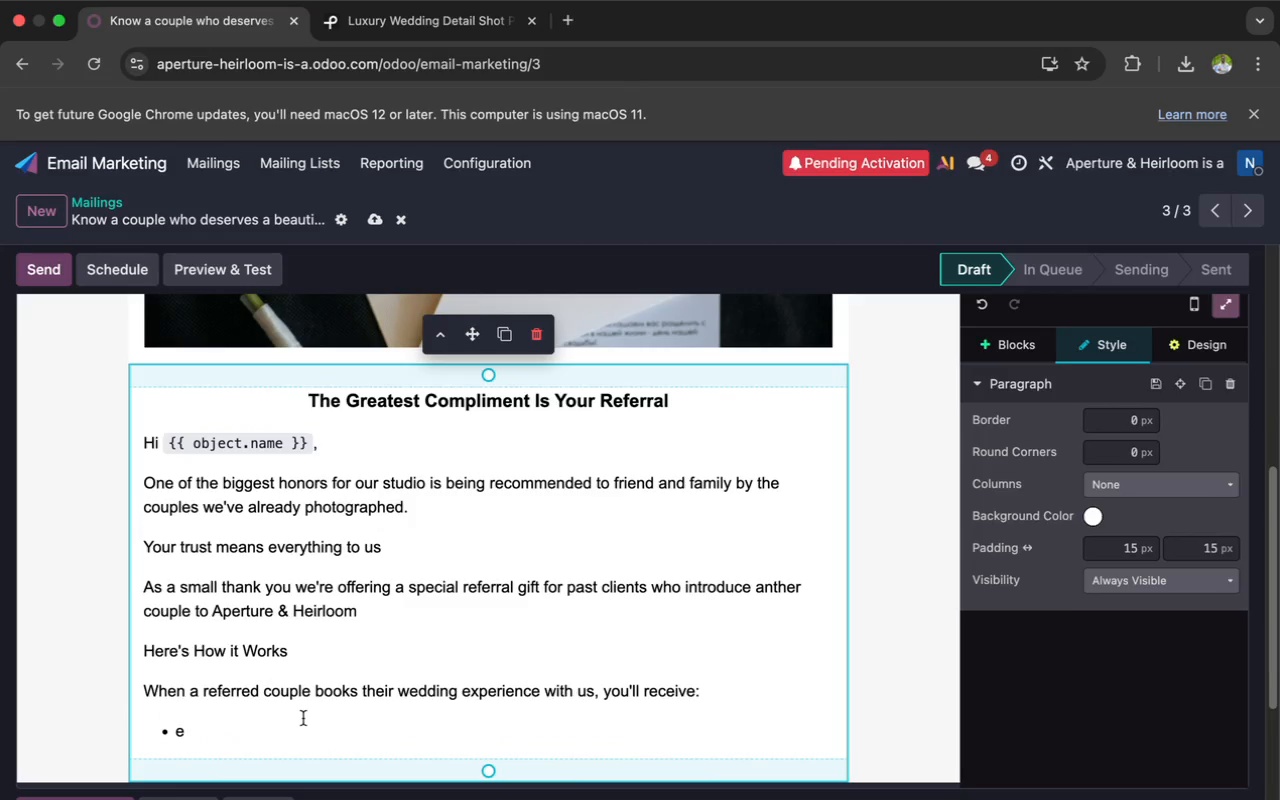 
key(Backspace)
 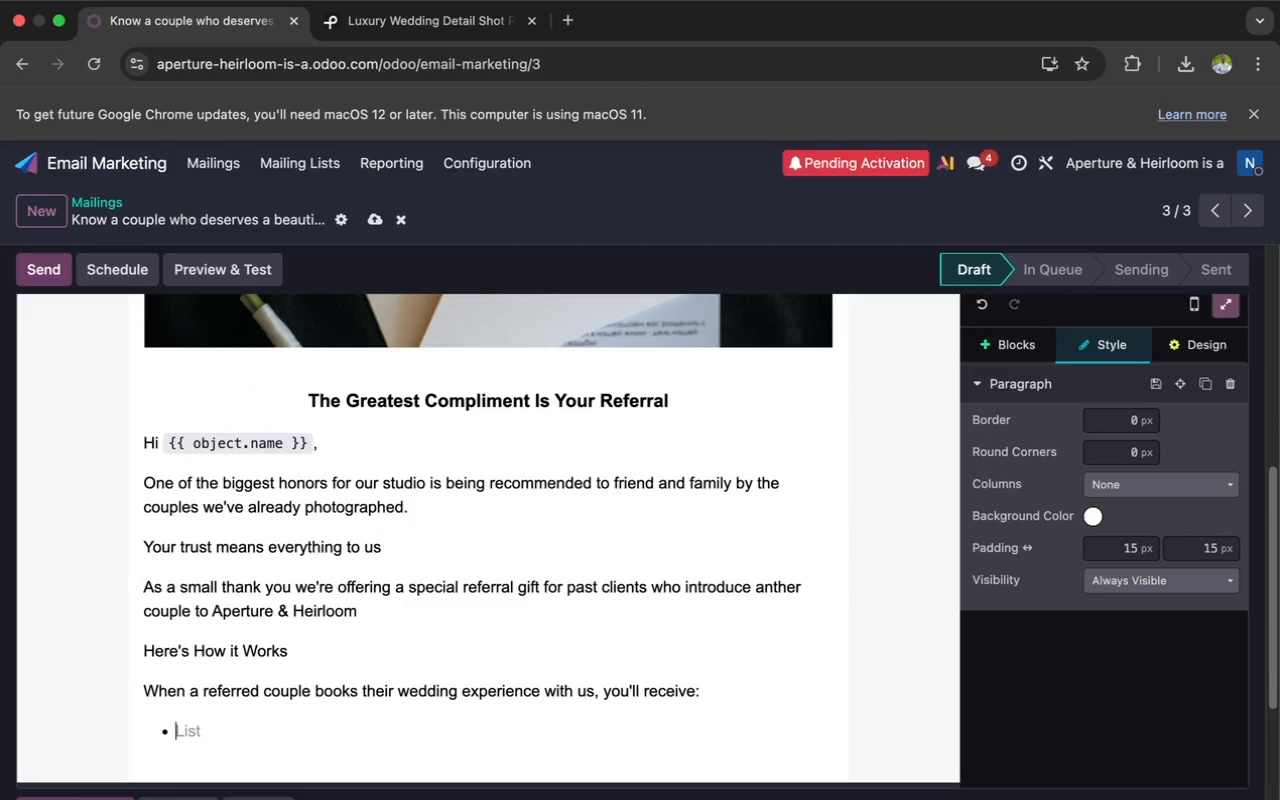 
key(Shift+A)
 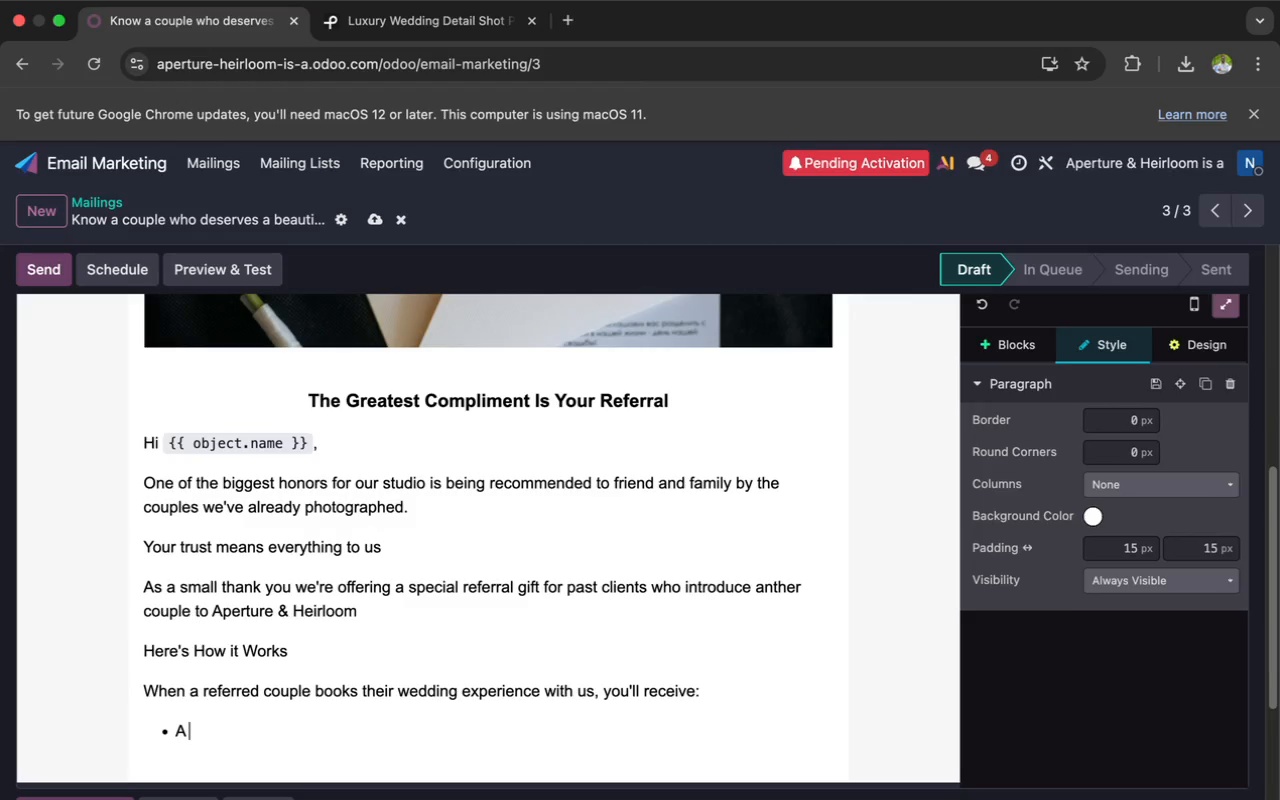 
key(Space)
 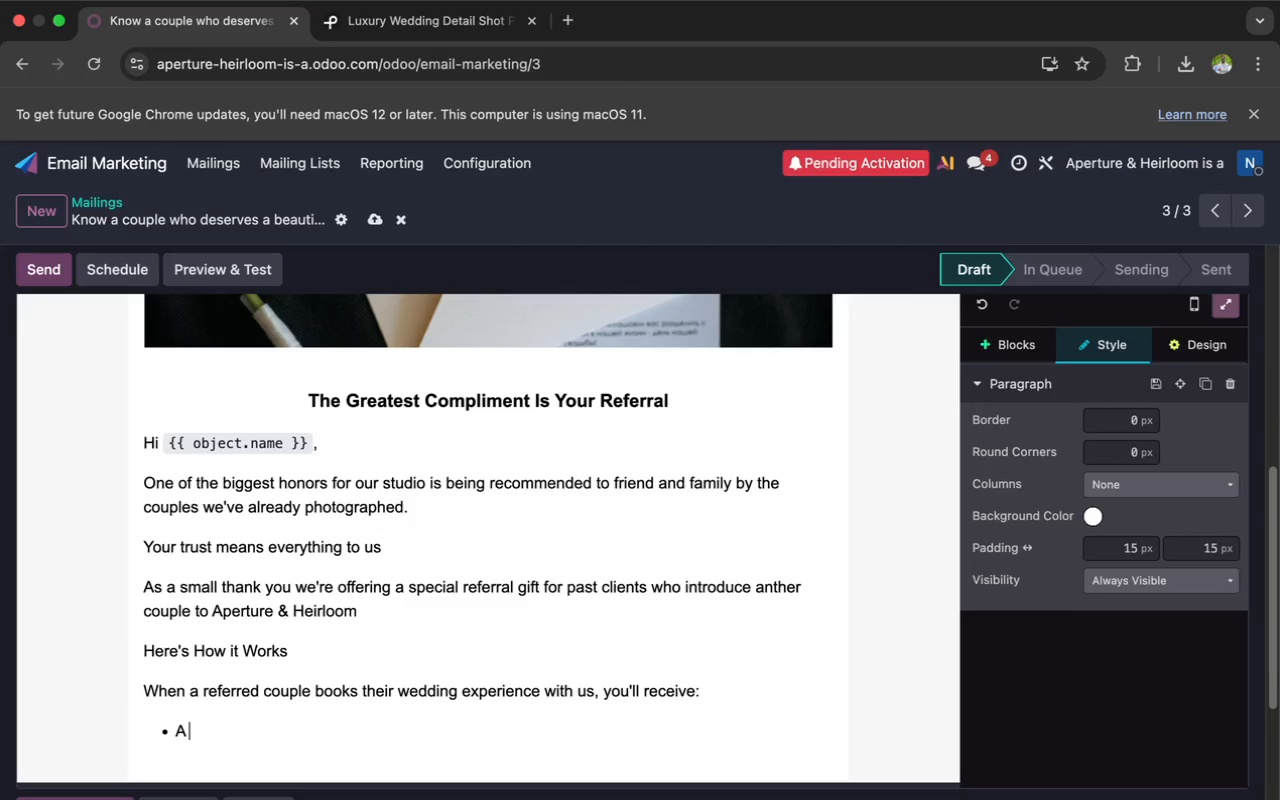 
wait(5.94)
 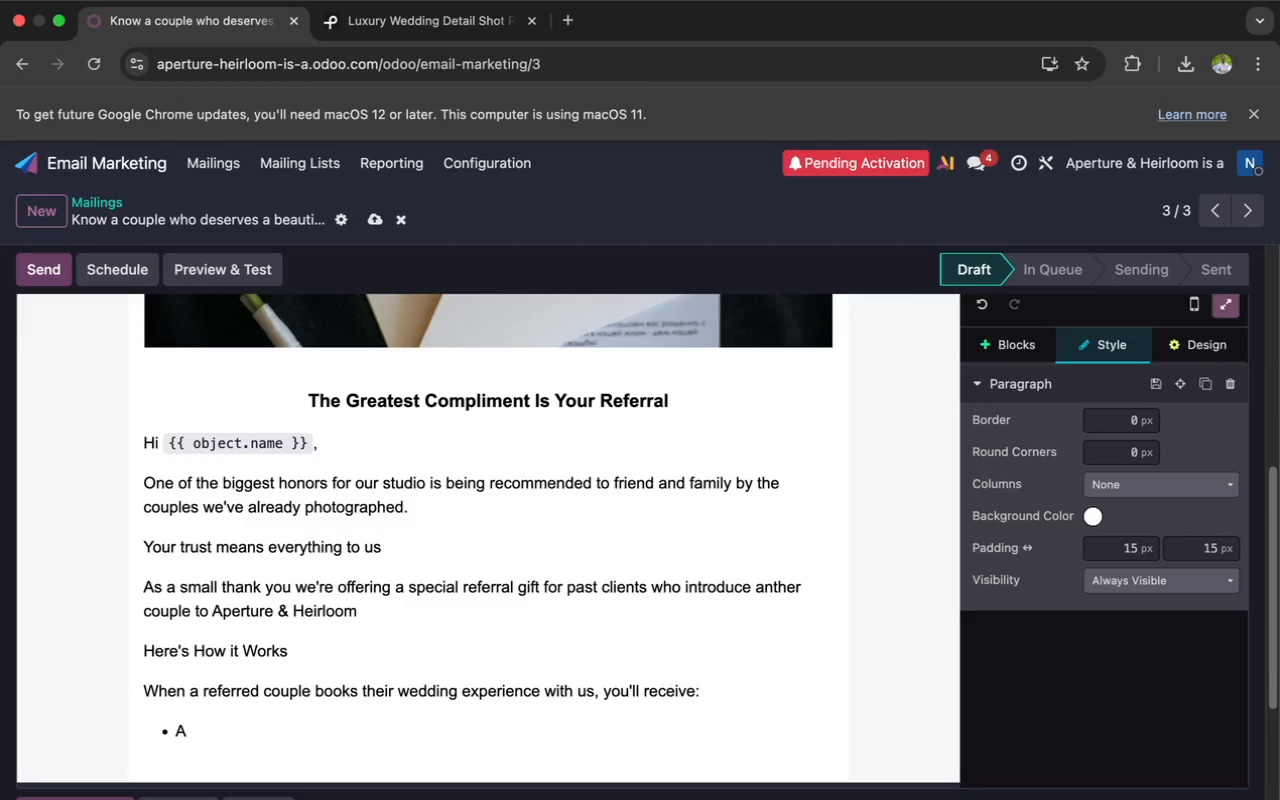 
type(complimentary fine art print credit )
 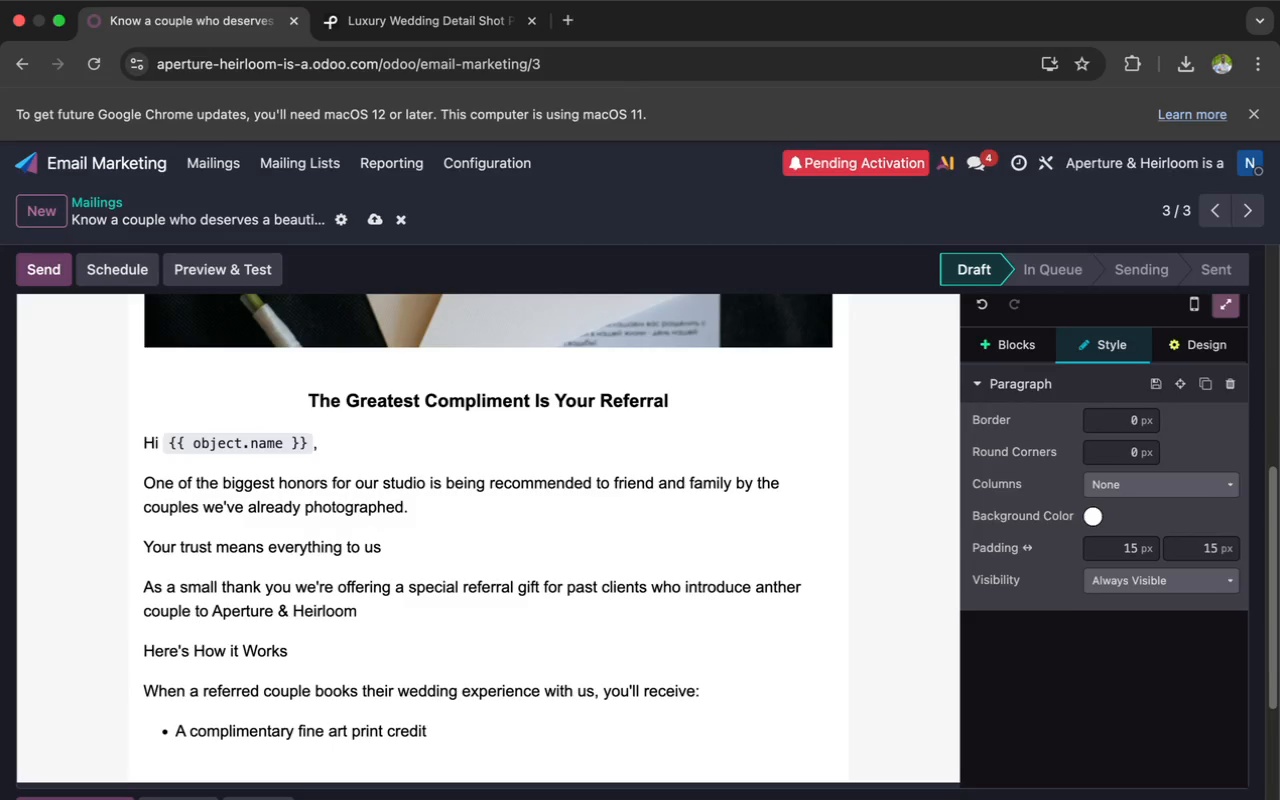 
wait(43.3)
 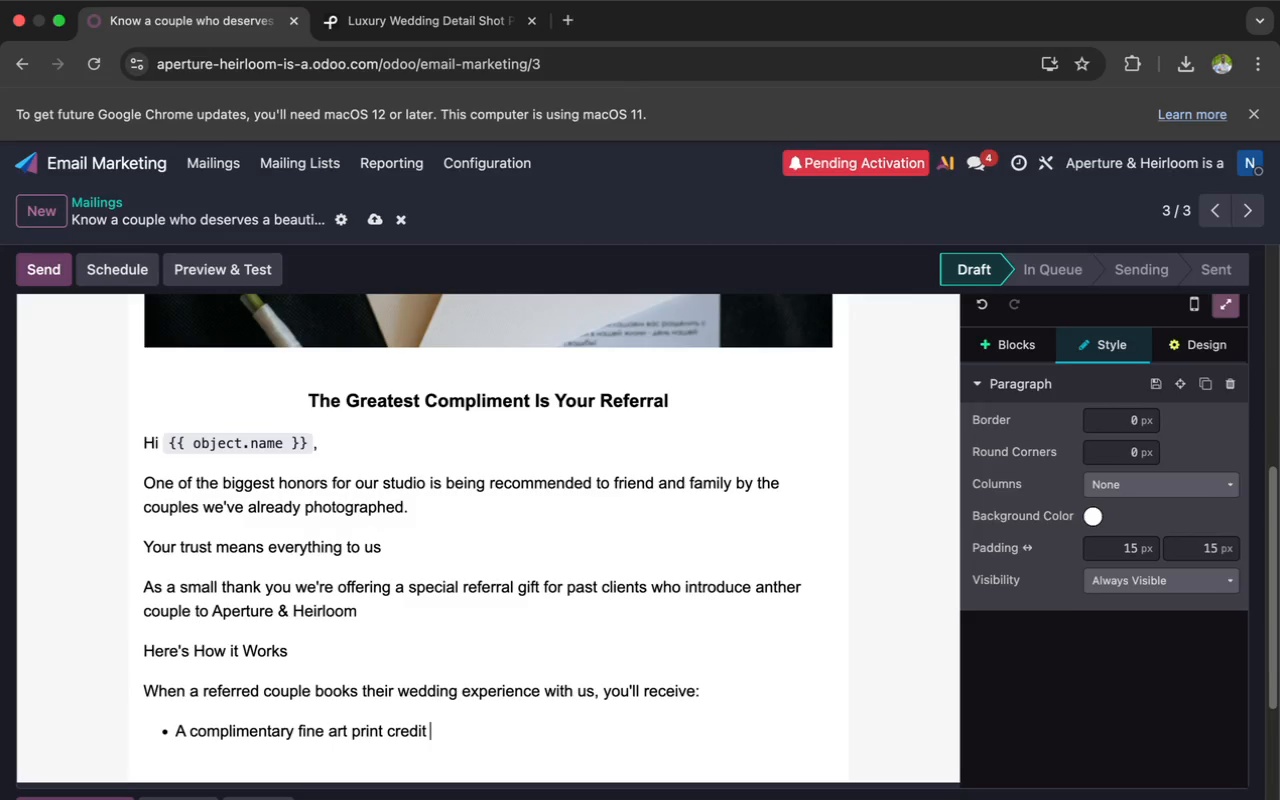 
type(Or)
key(Backspace)
type(R)
 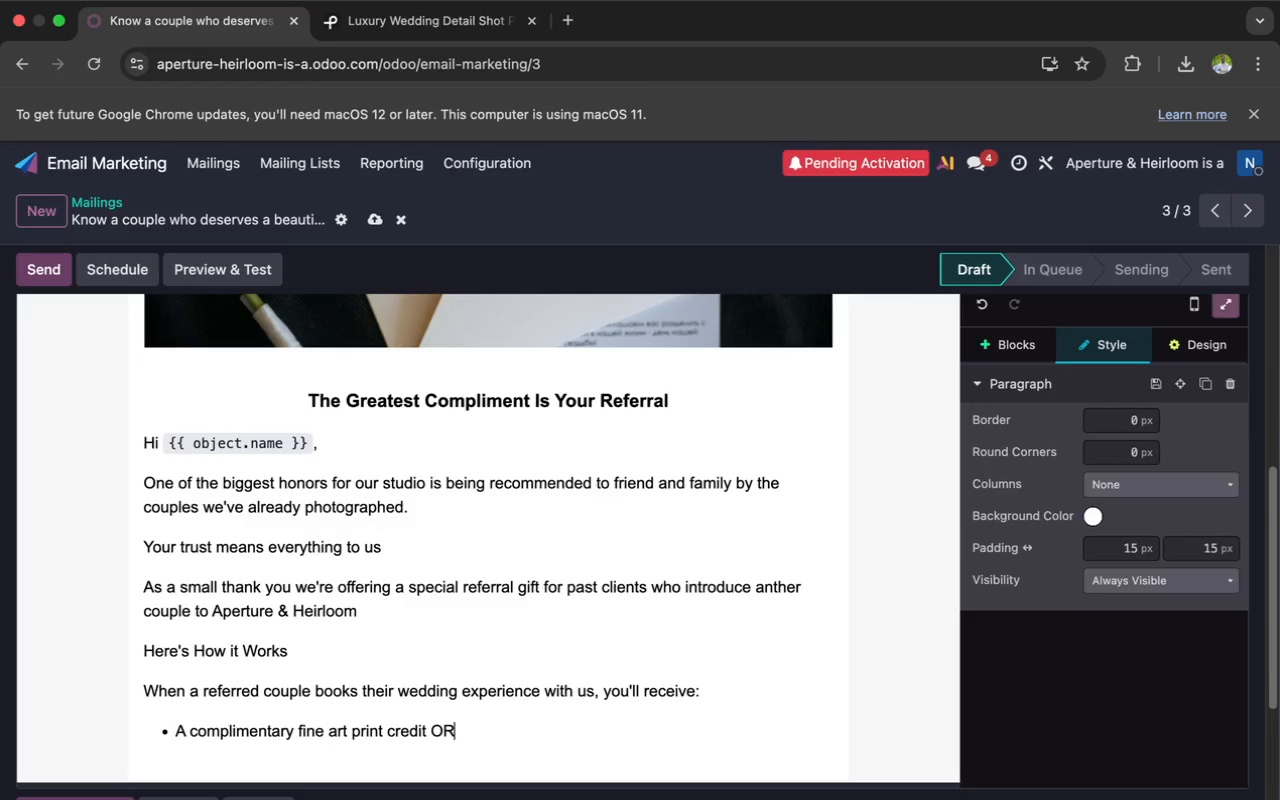 
key(Enter)
 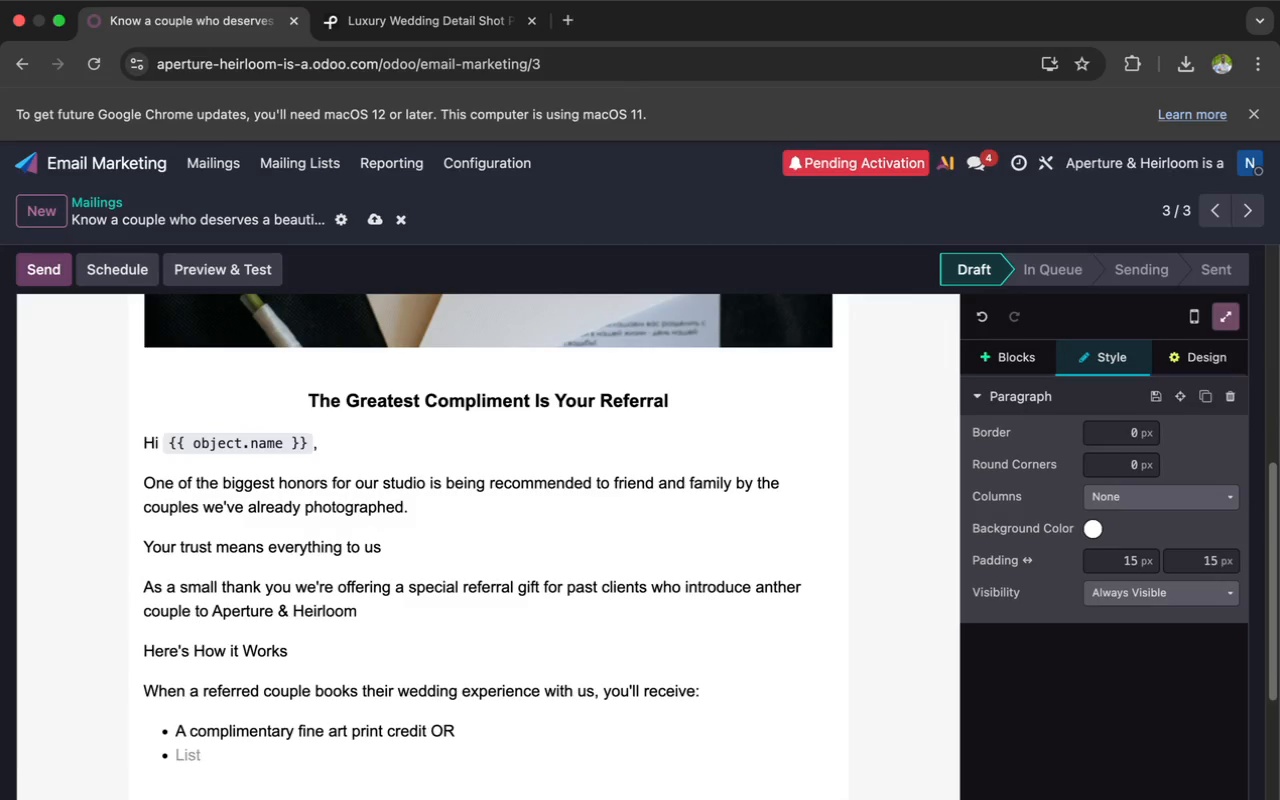 
type(An exclusive heri)
key(Backspace)
key(Backspace)
type(ir)
 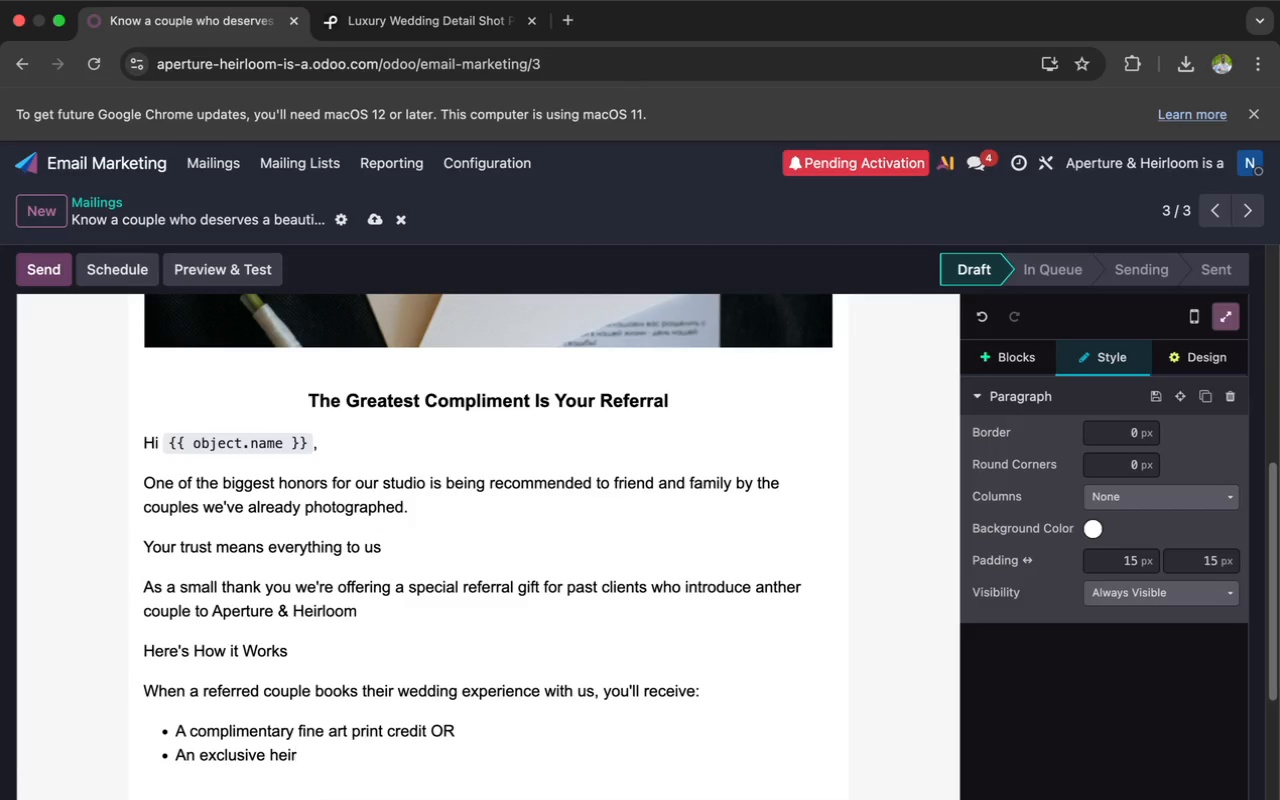 
type(loom albu)
 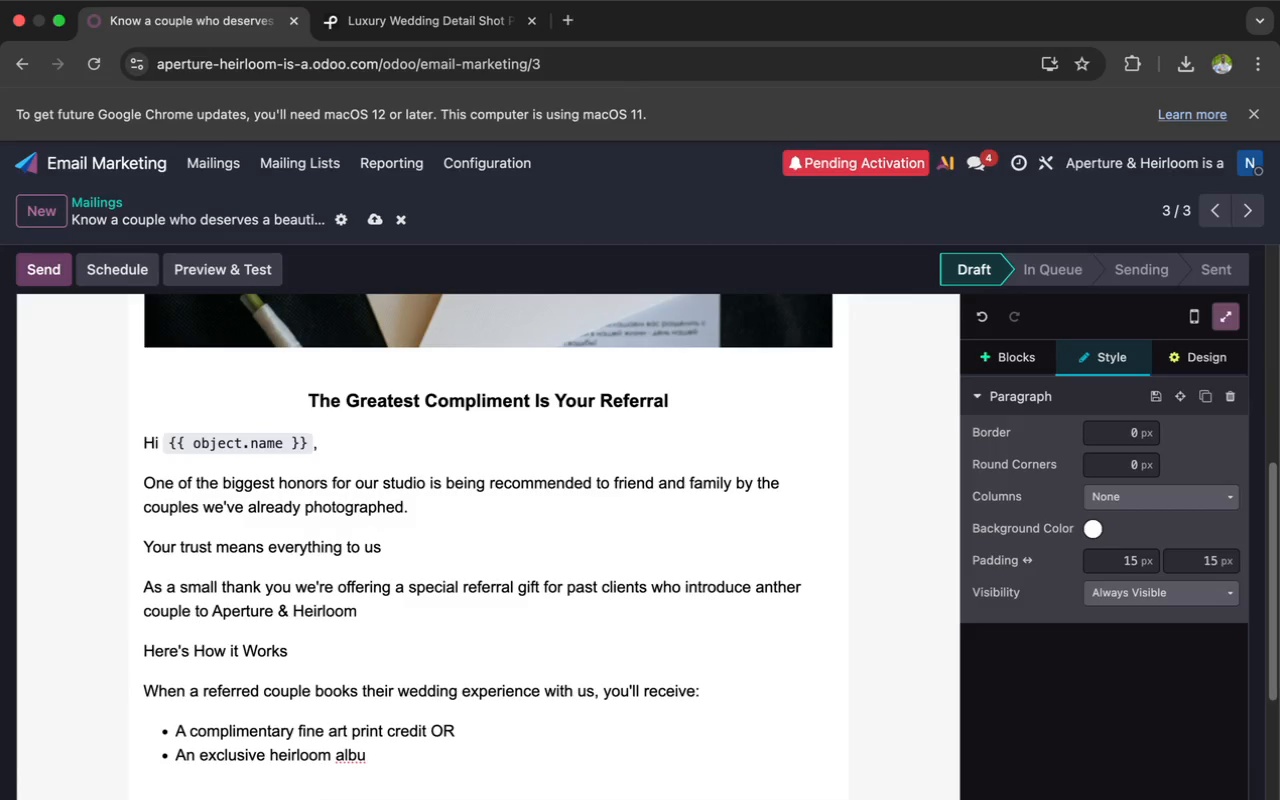 
wait(24.94)
 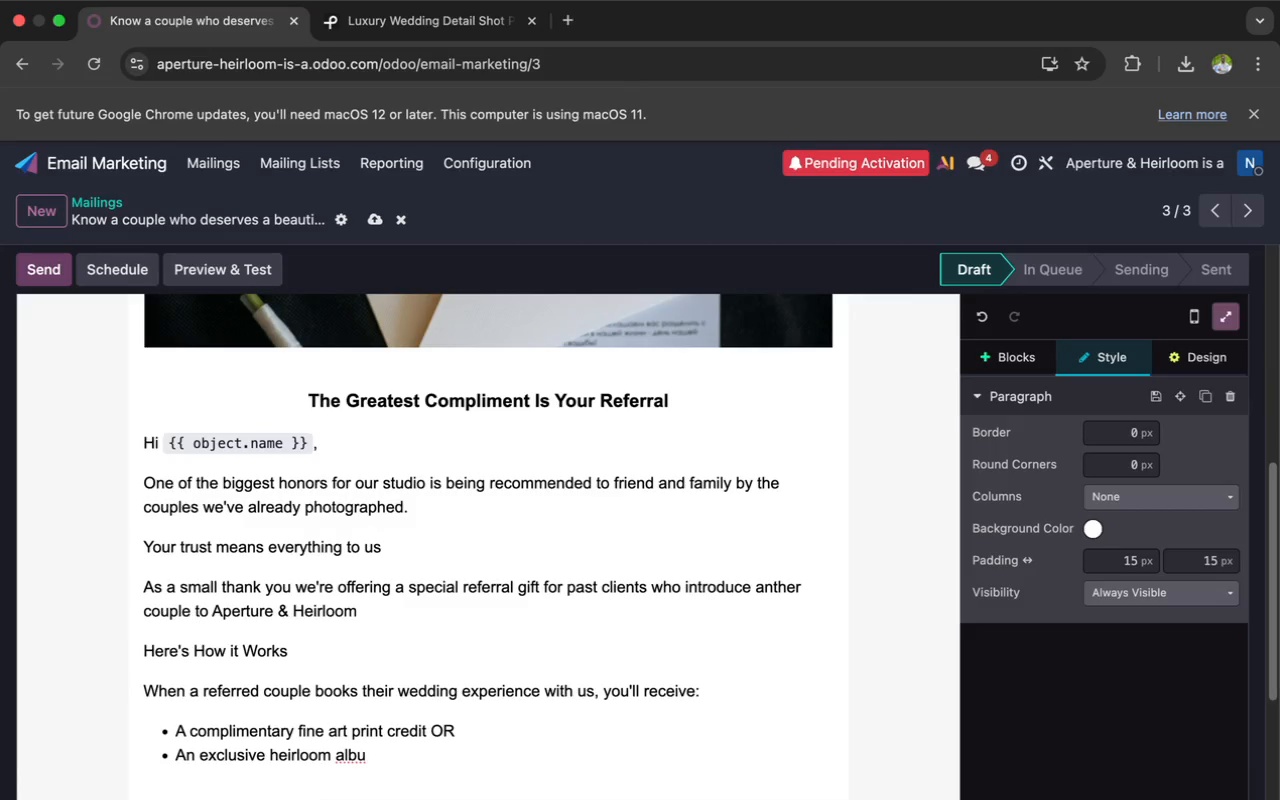 
type(m upgrade)
 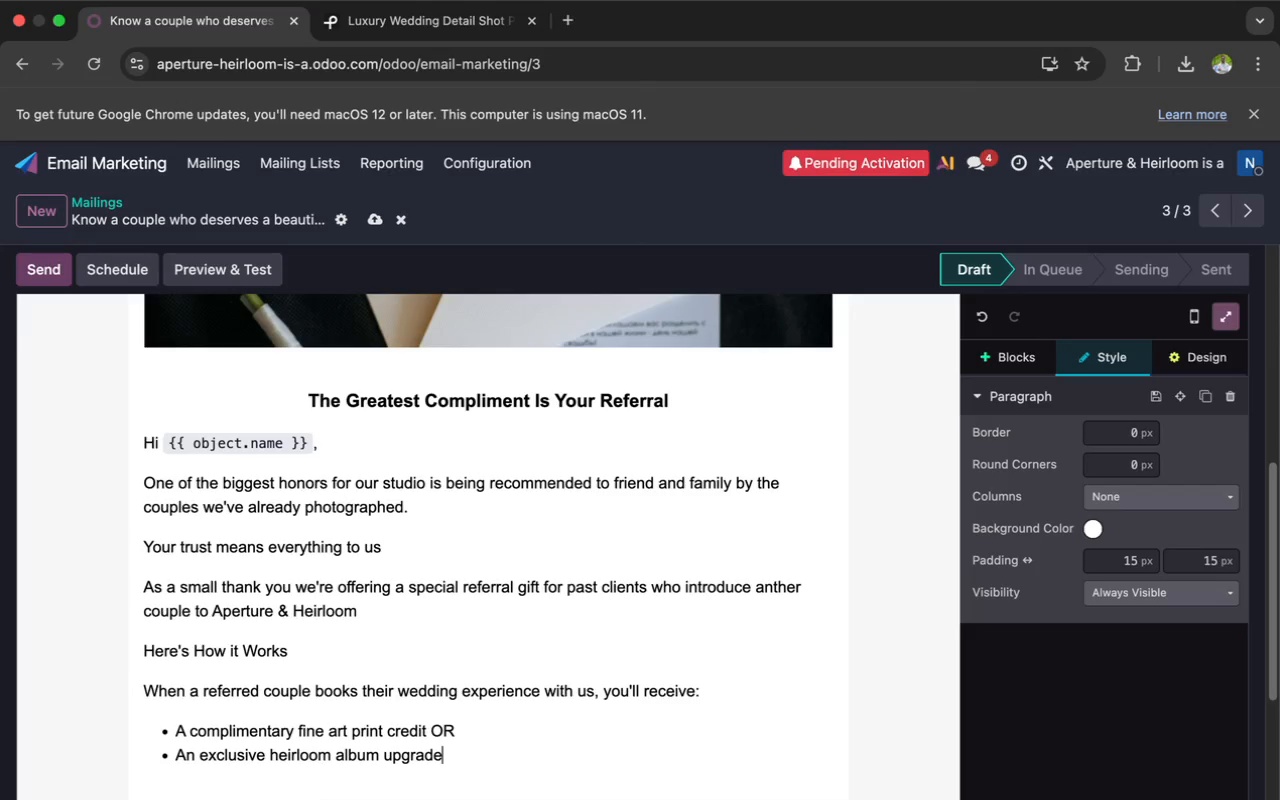 
key(Enter)
 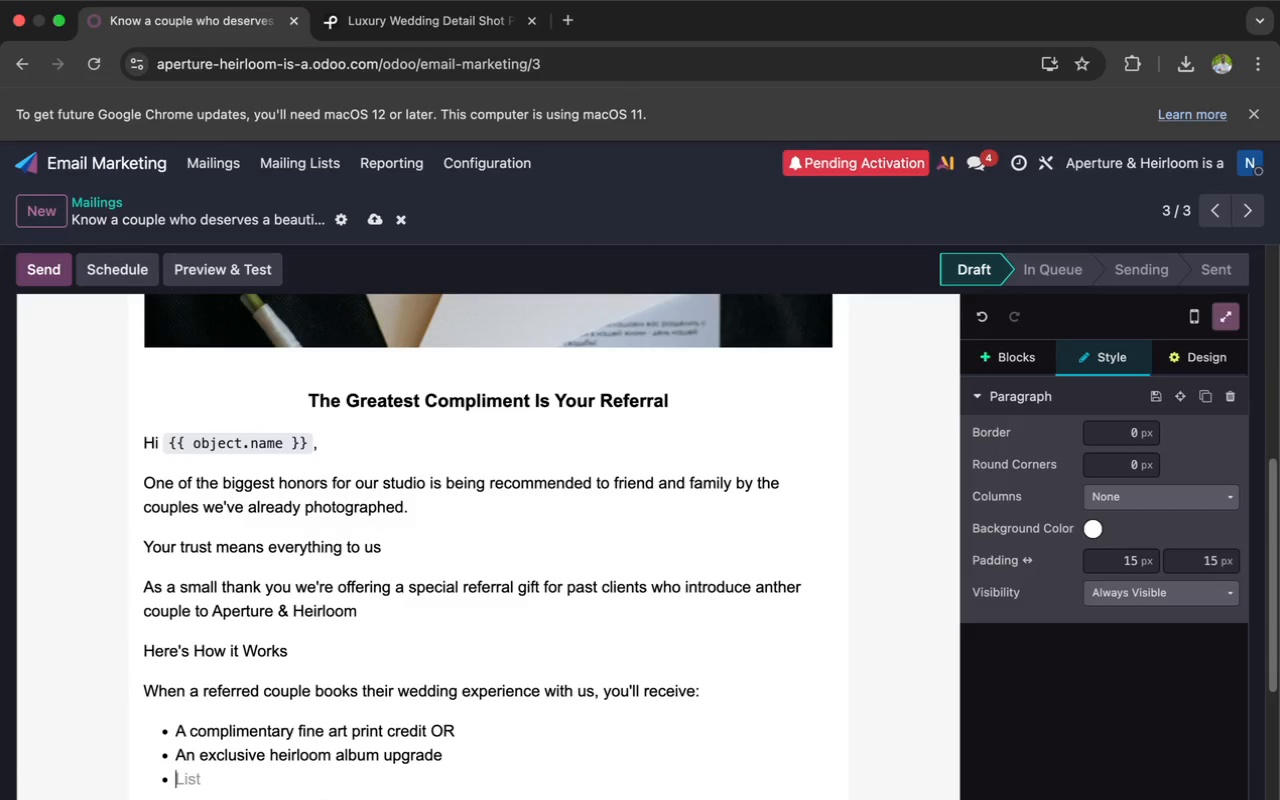 
key(Enter)
 